 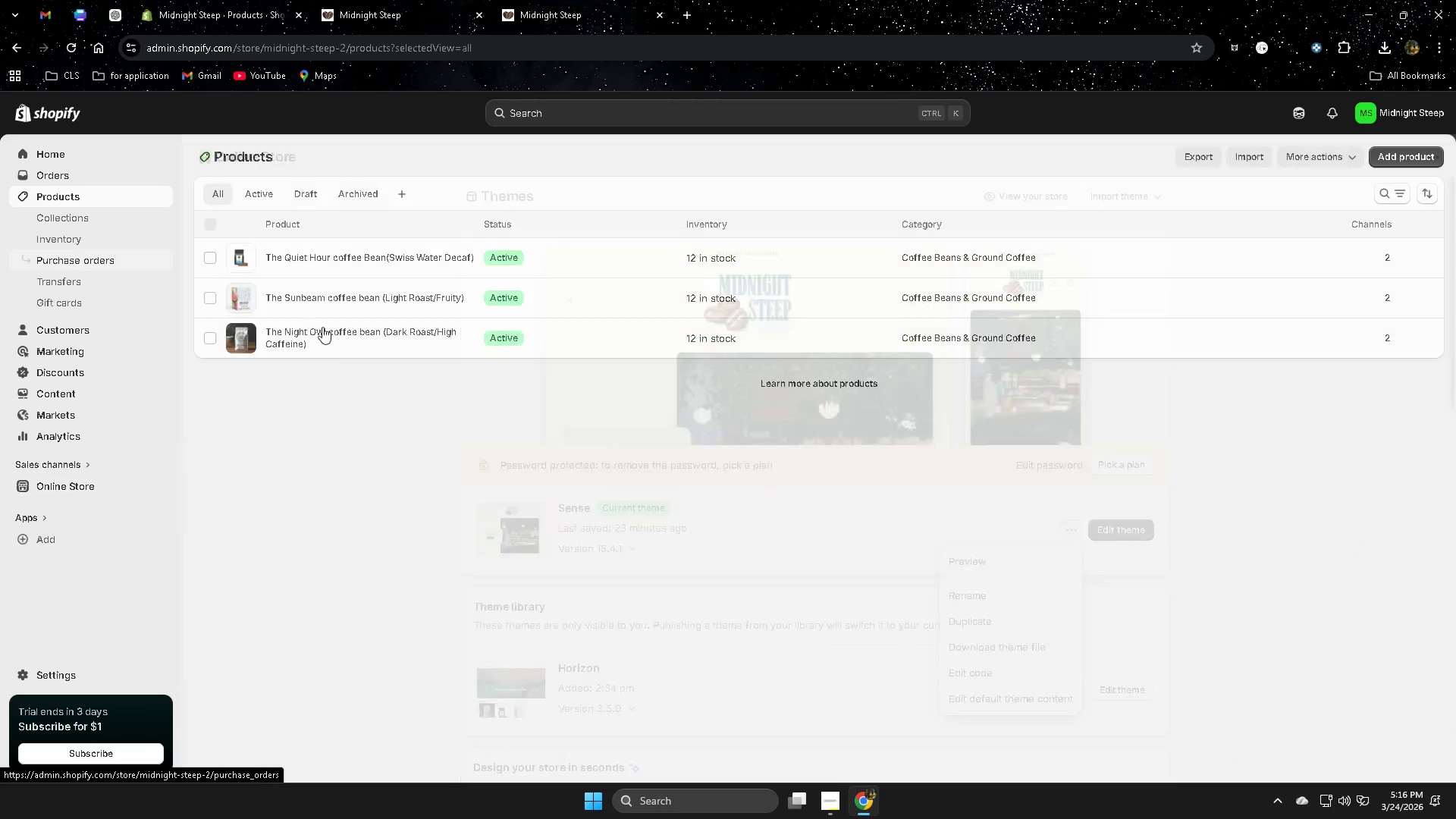 
left_click([118, 222])
 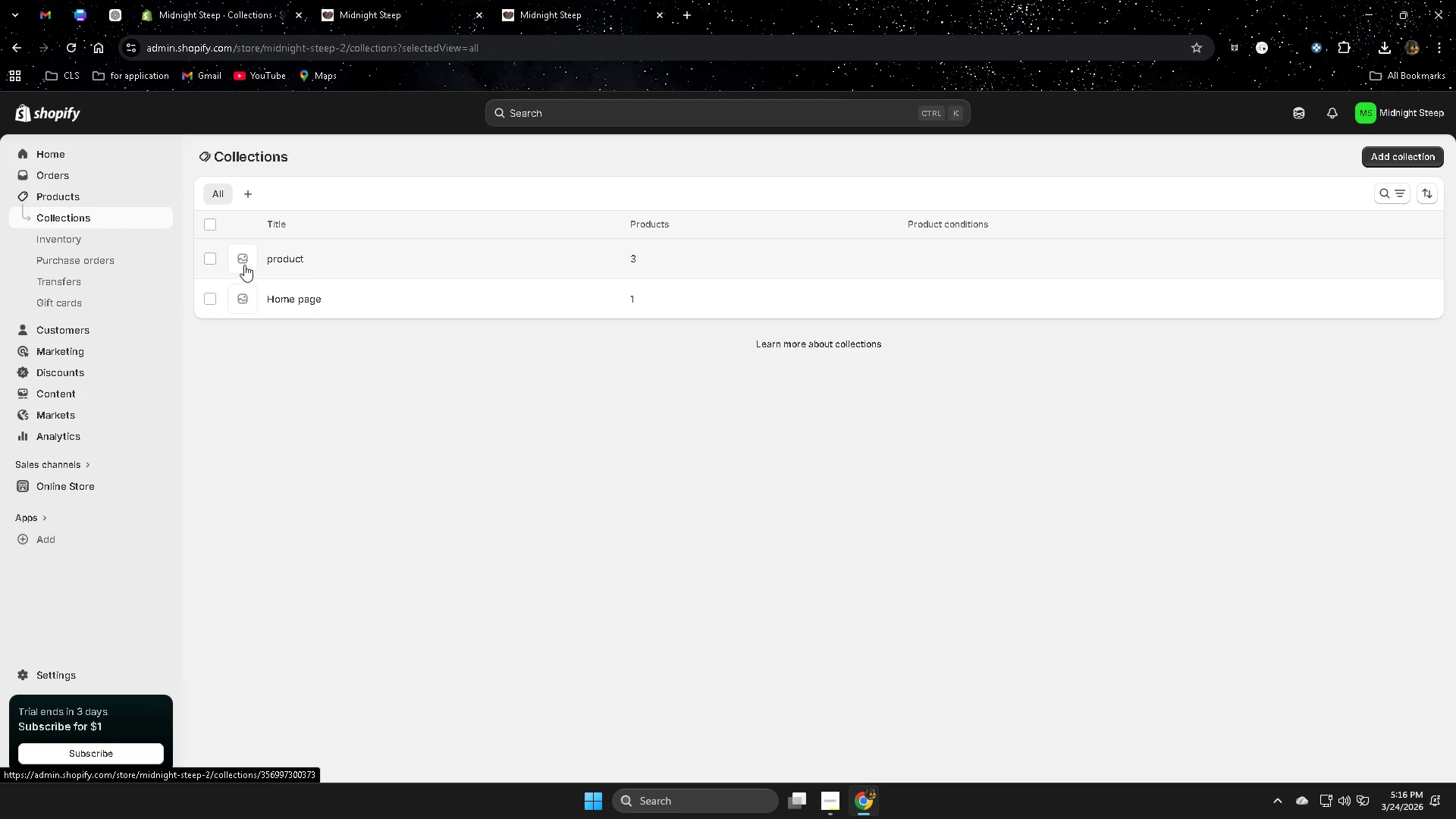 
left_click([280, 258])
 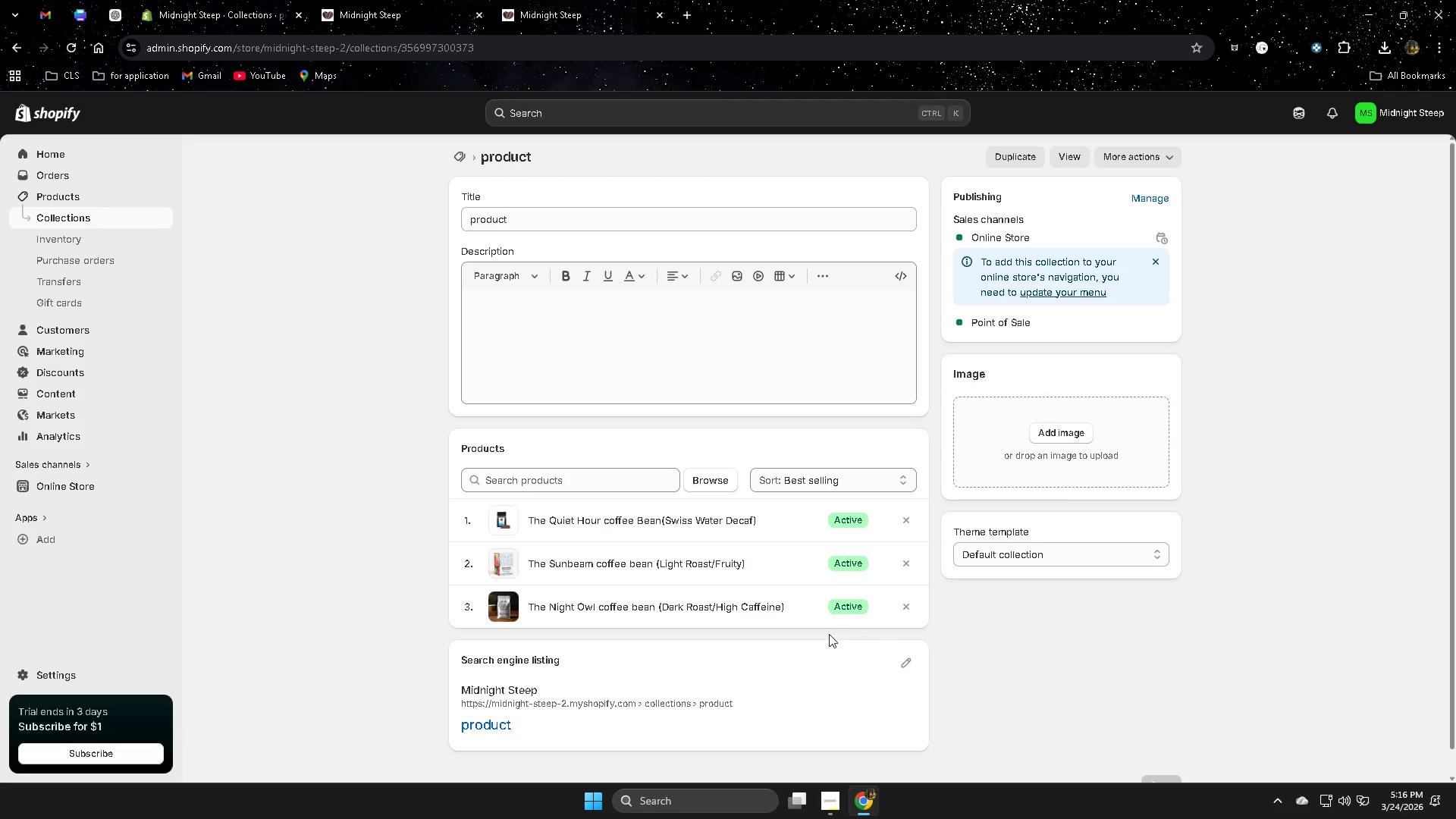 
double_click([547, 224])
 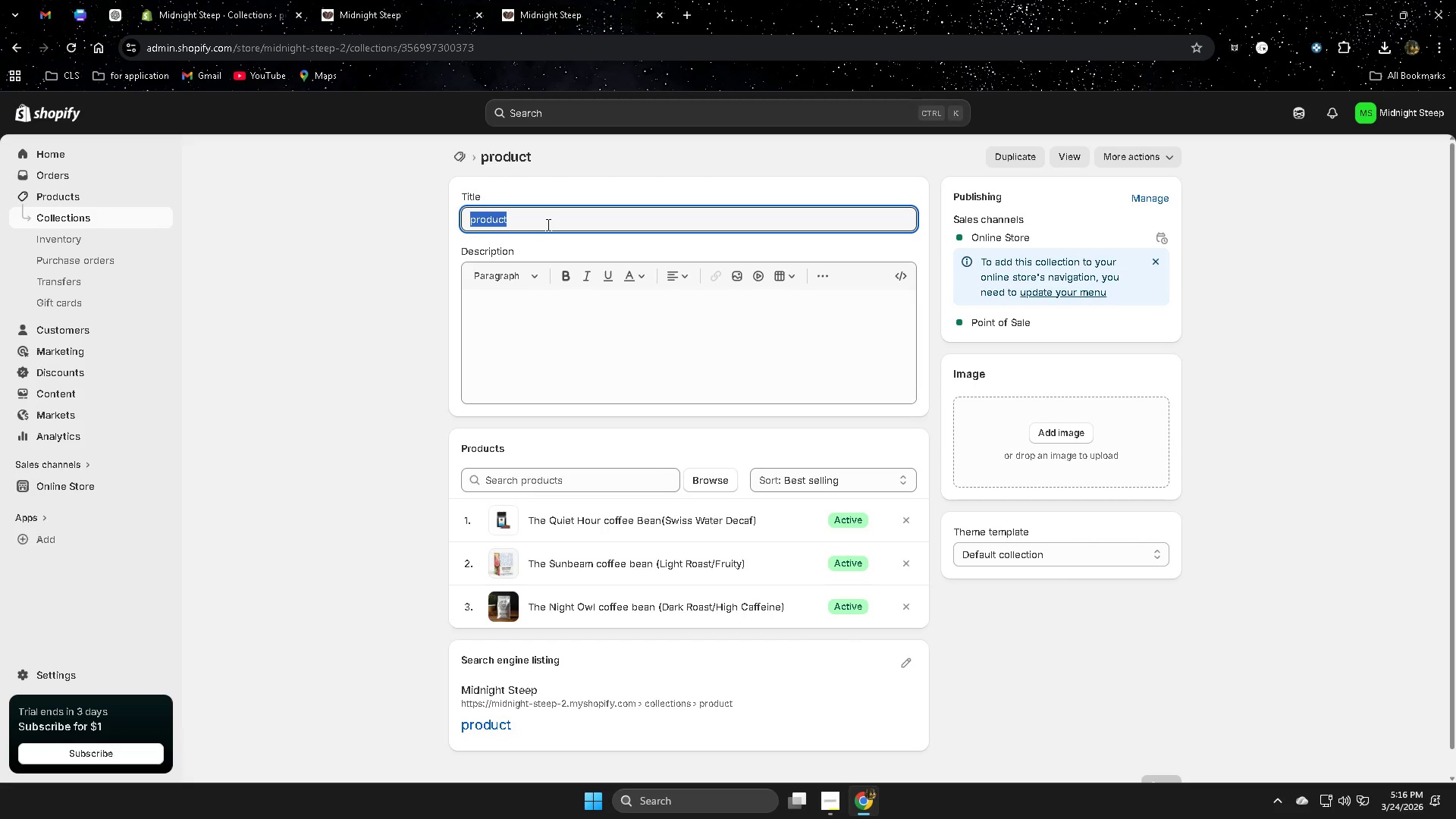 
type(kit)
 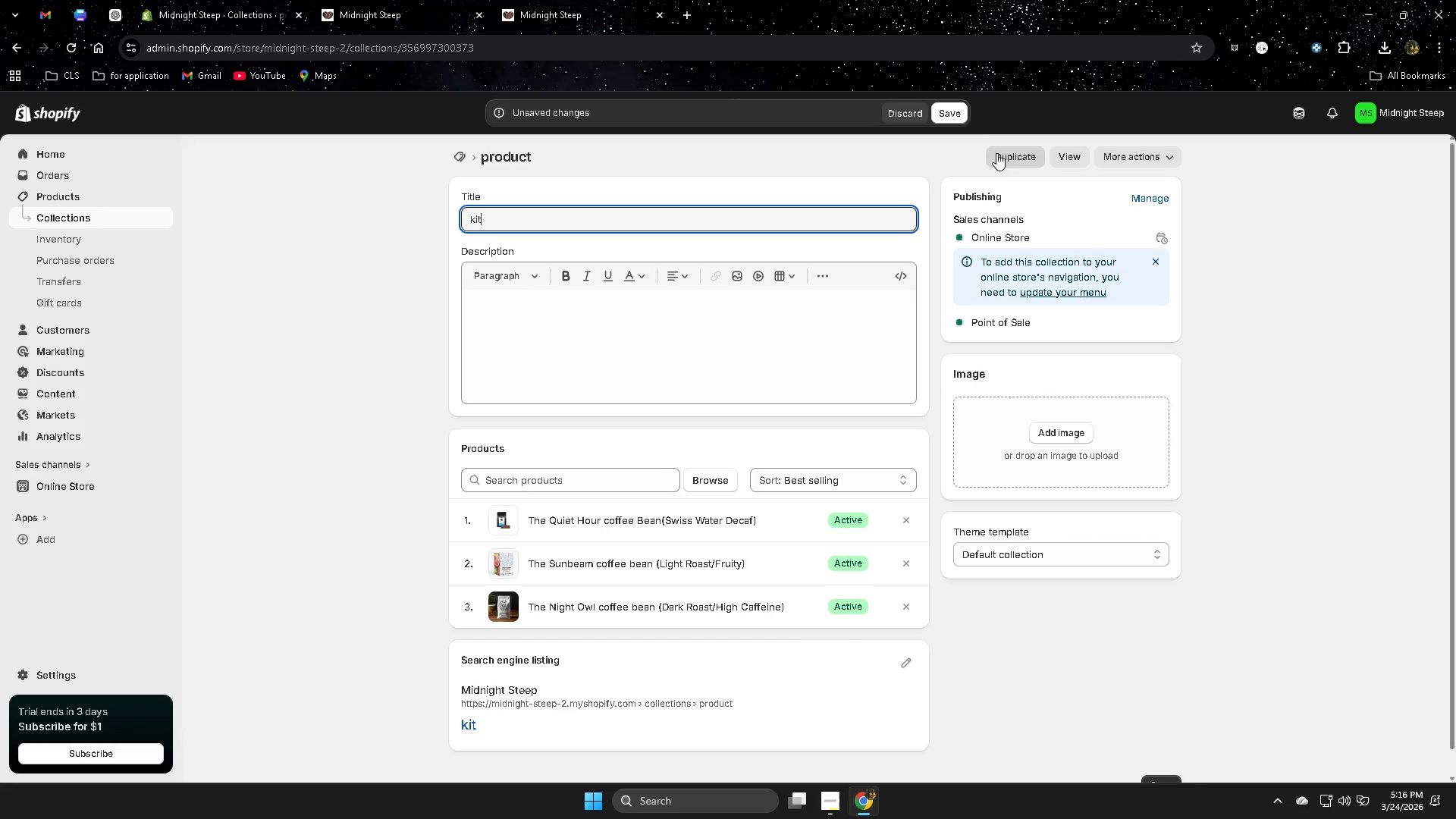 
left_click([952, 110])
 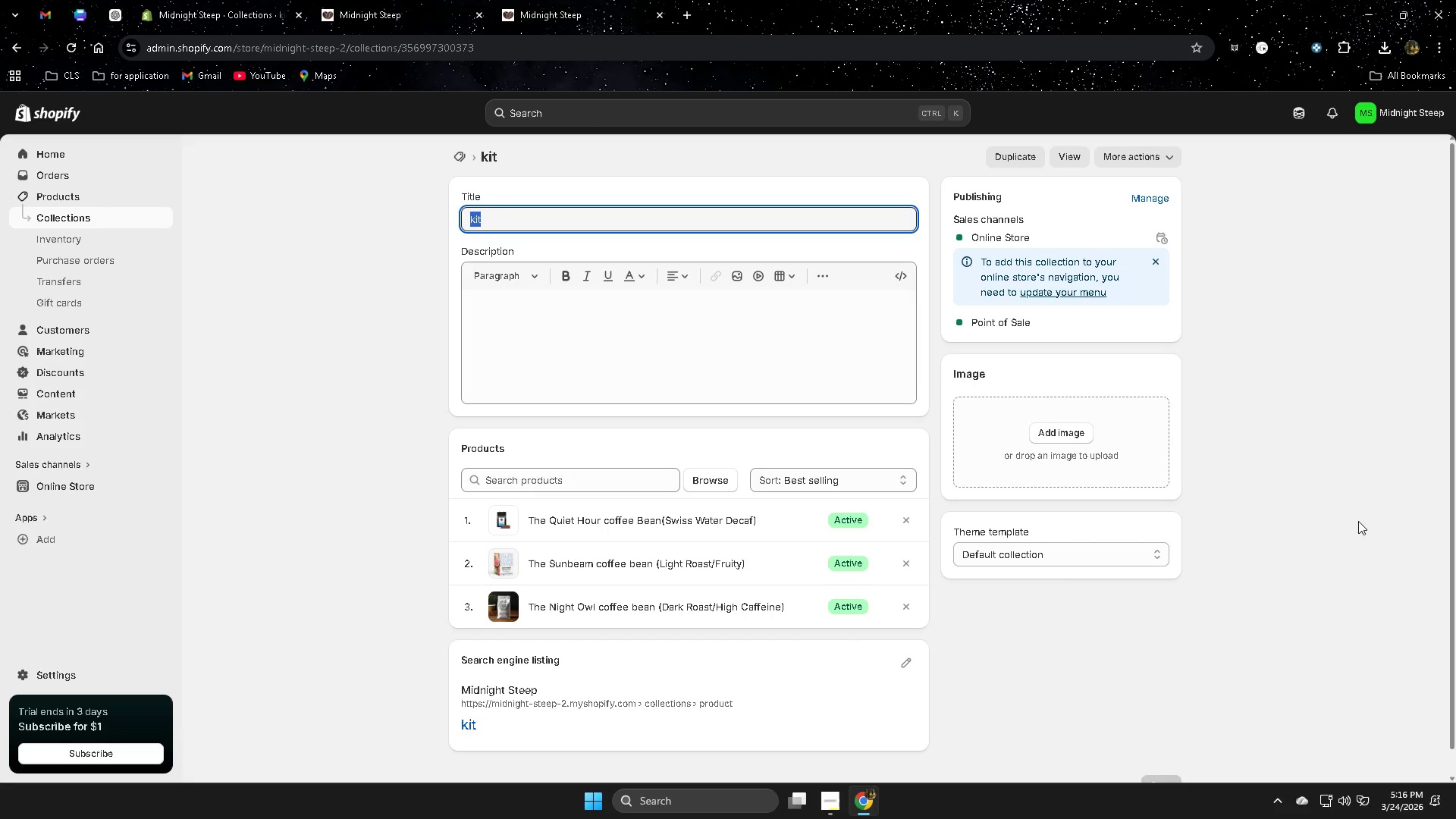 
scroll: coordinate [1317, 460], scroll_direction: up, amount: 2.0
 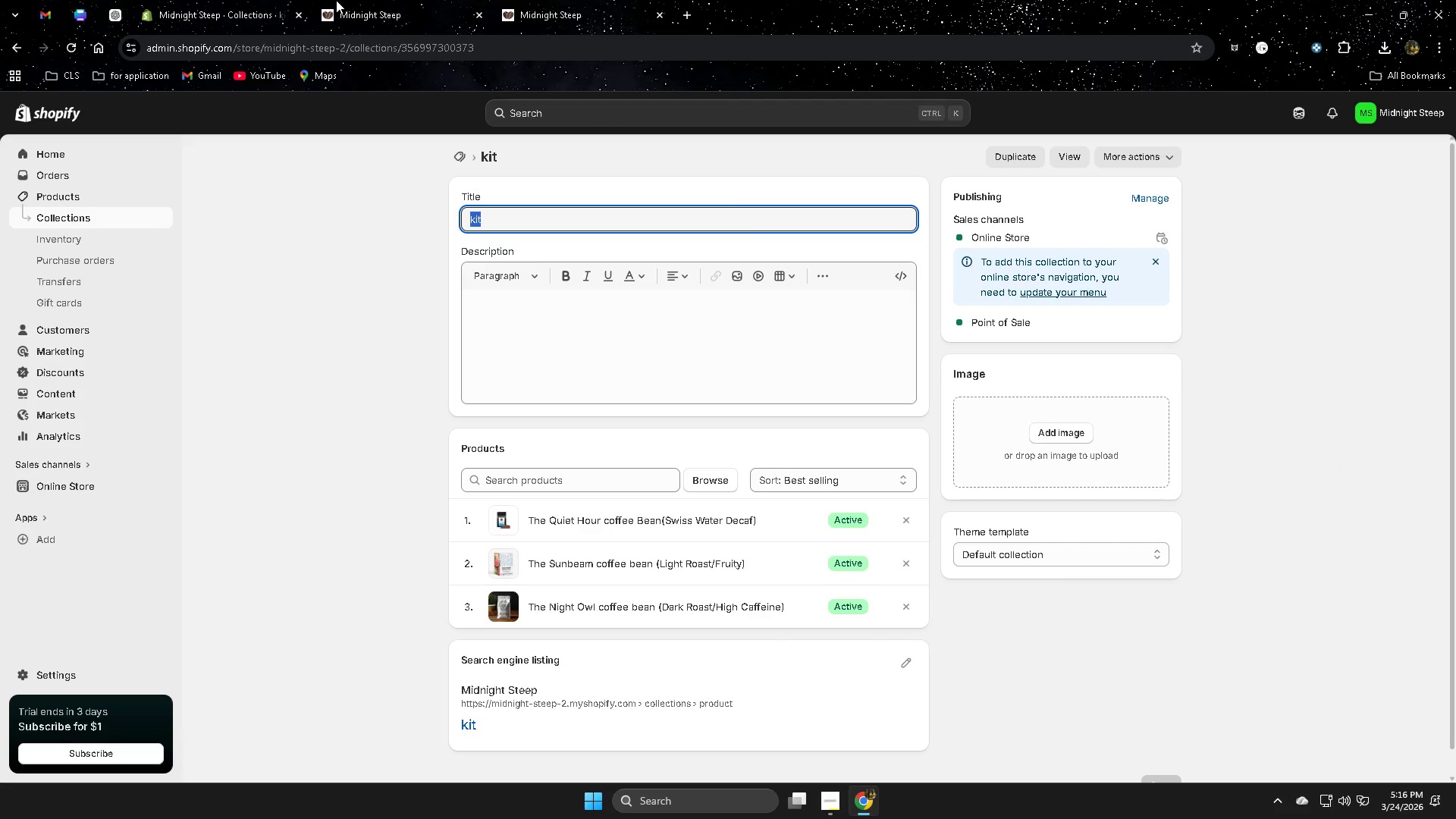 
left_click([391, 5])
 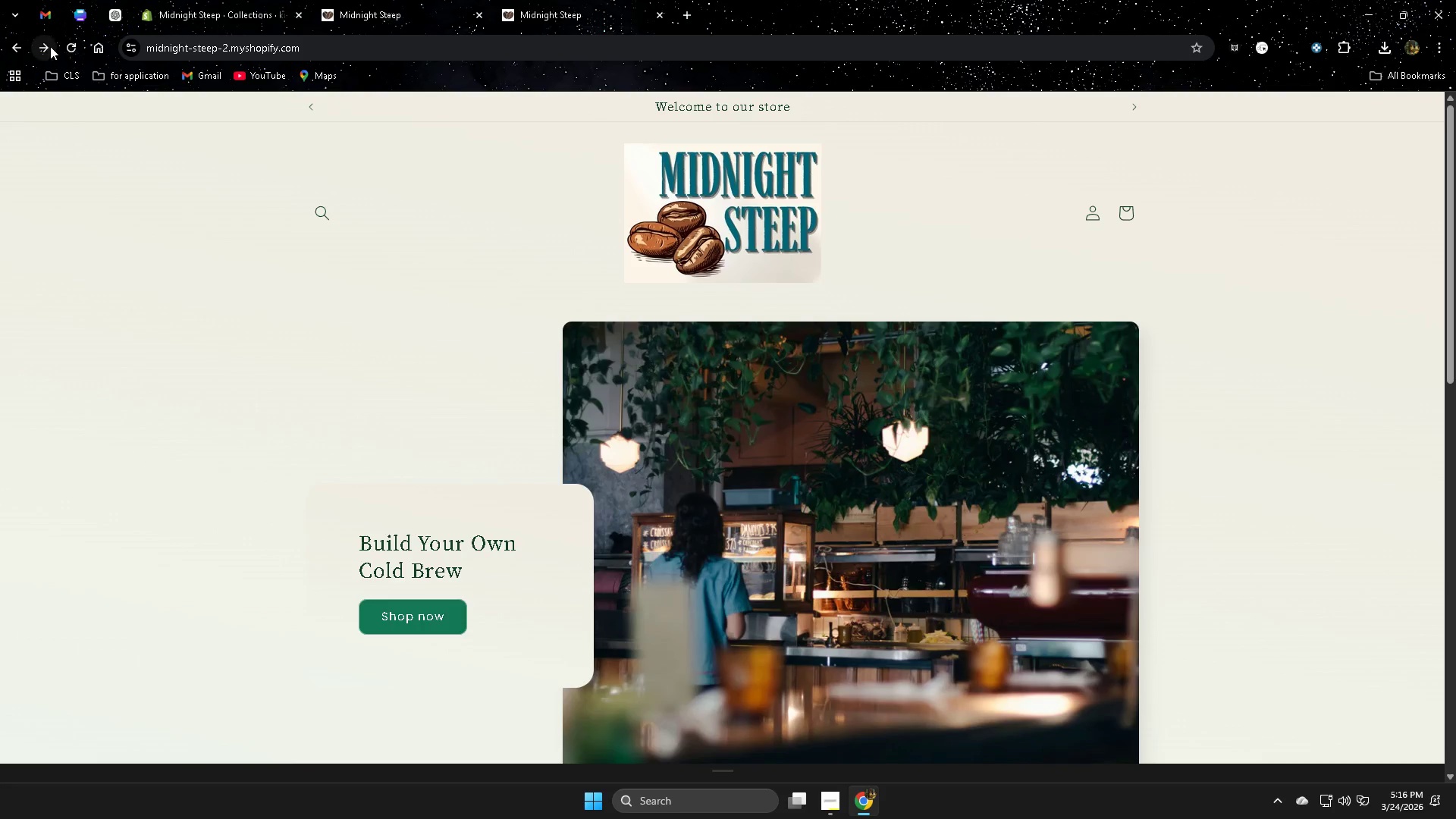 
left_click([71, 48])
 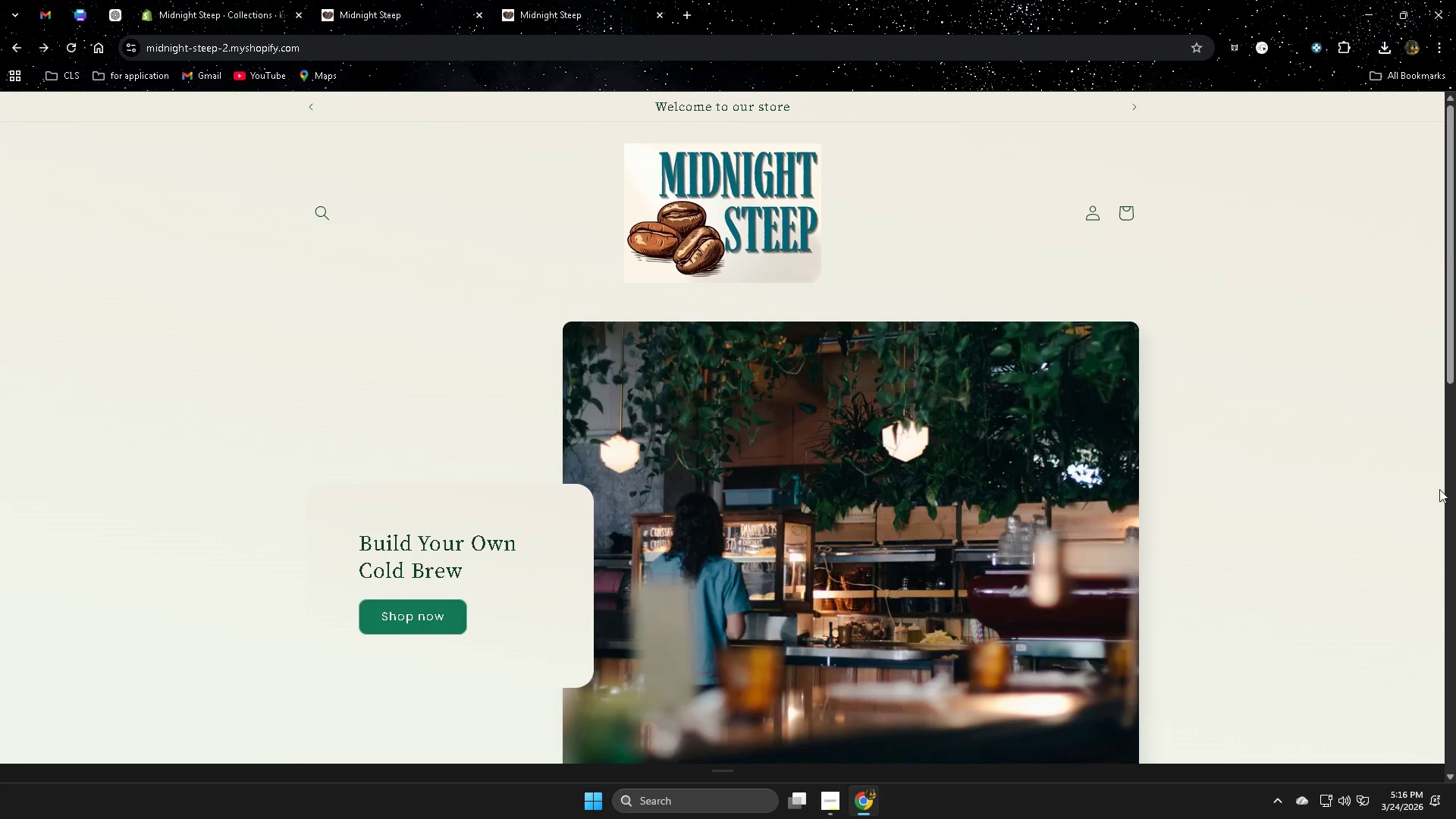 
scroll: coordinate [1250, 457], scroll_direction: down, amount: 4.0
 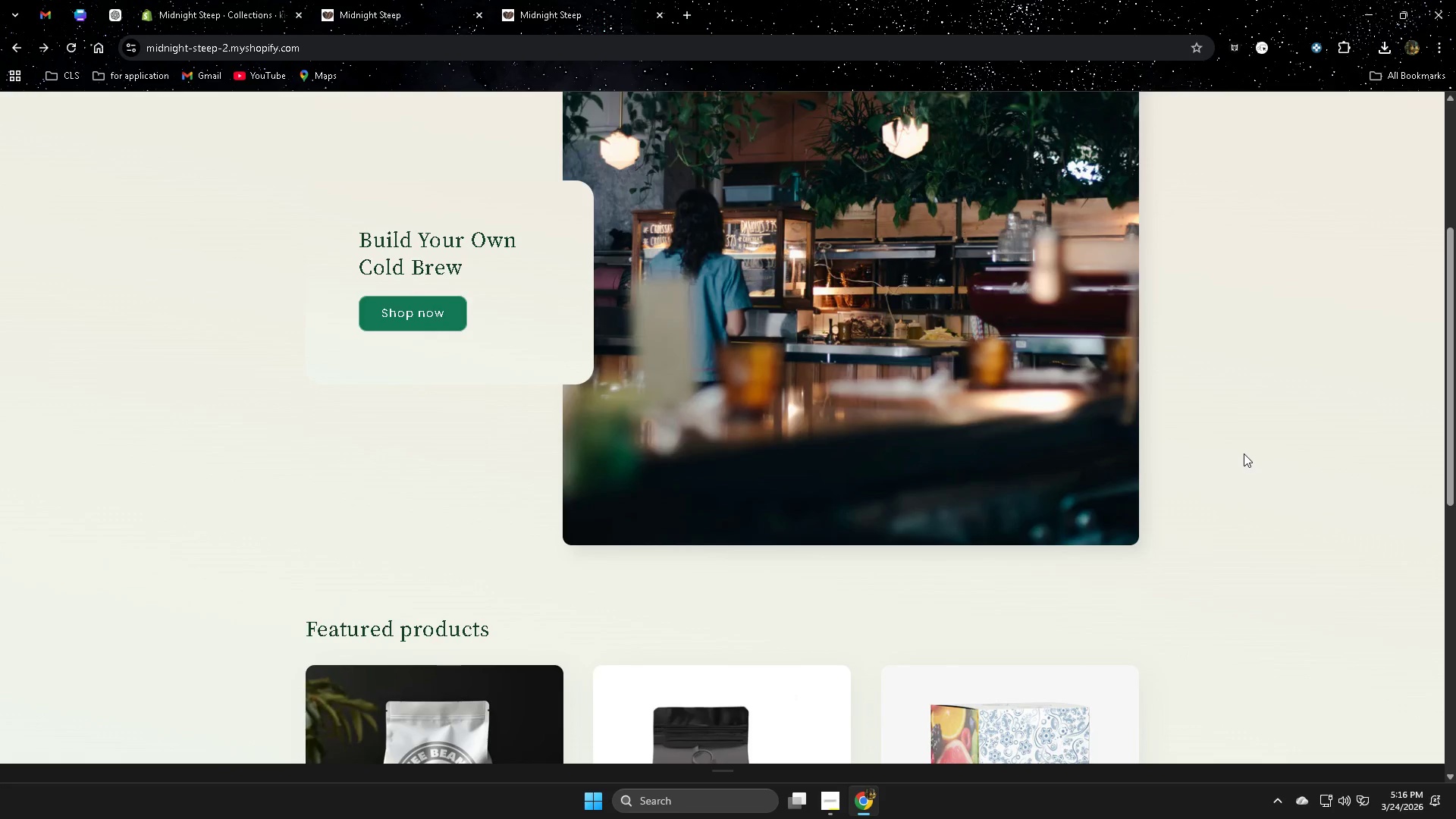 
scroll: coordinate [1243, 453], scroll_direction: none, amount: 0.0
 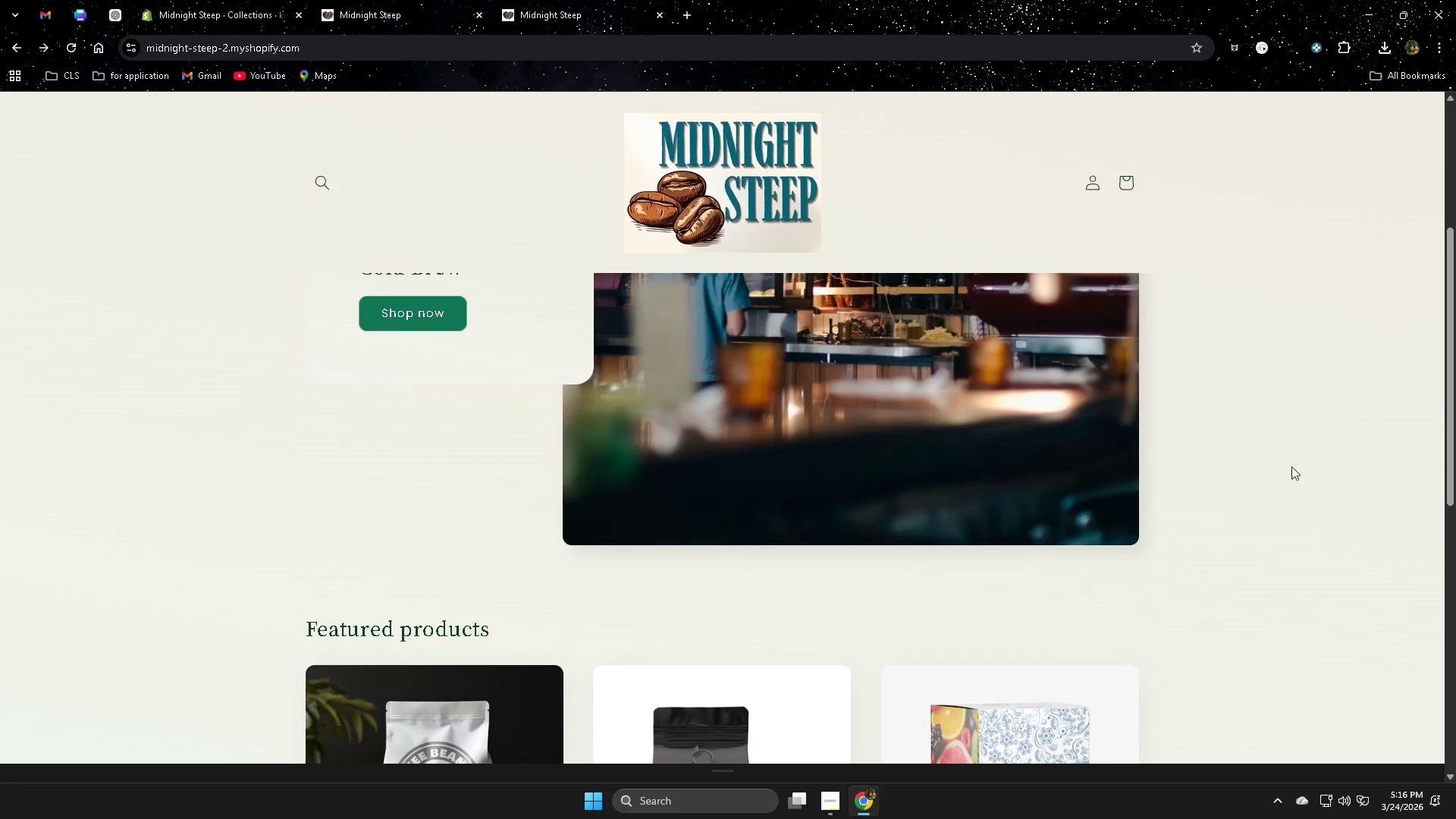 
scroll: coordinate [1417, 491], scroll_direction: up, amount: 2.0
 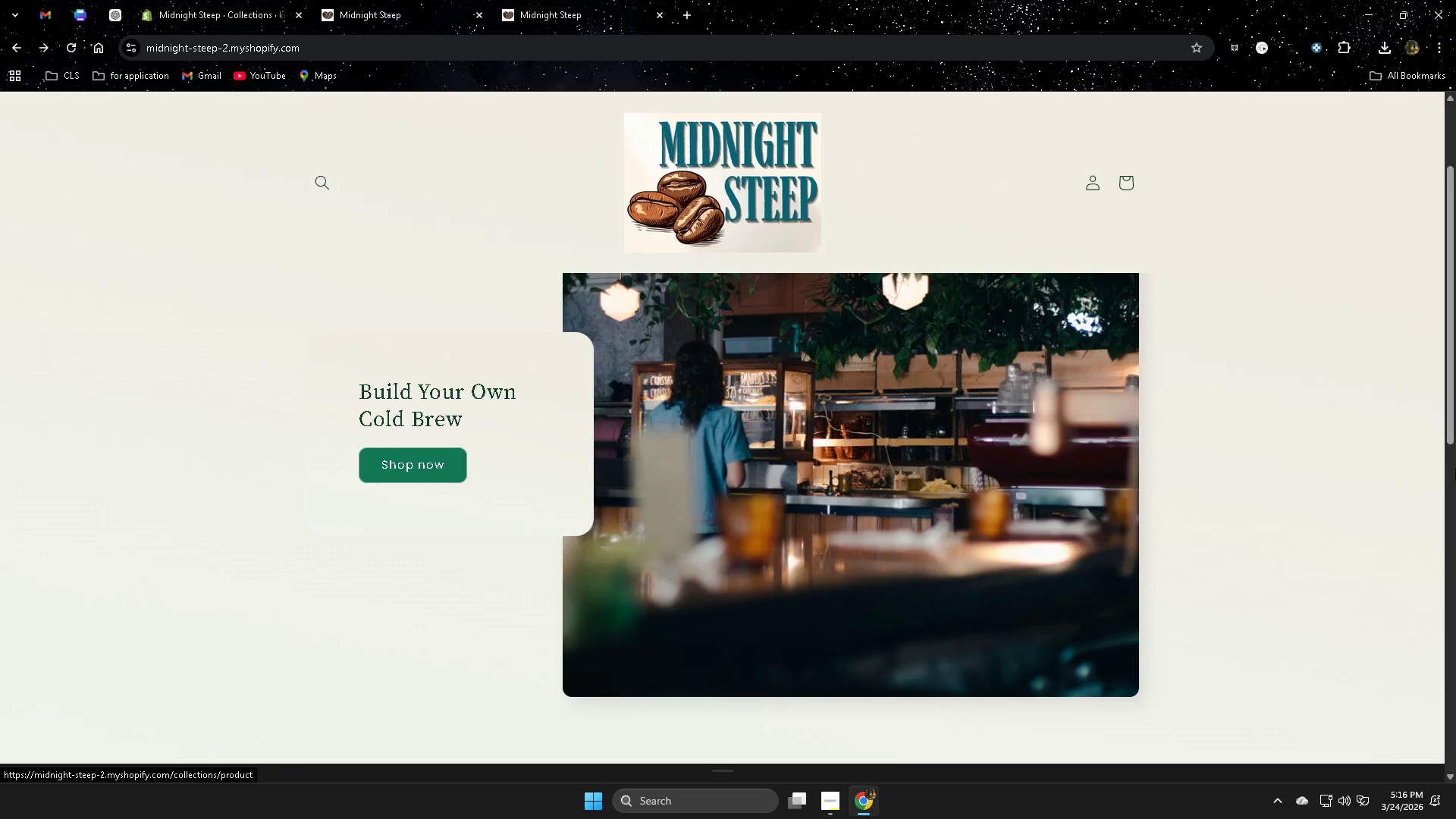 
scroll: coordinate [1339, 452], scroll_direction: down, amount: 10.0
 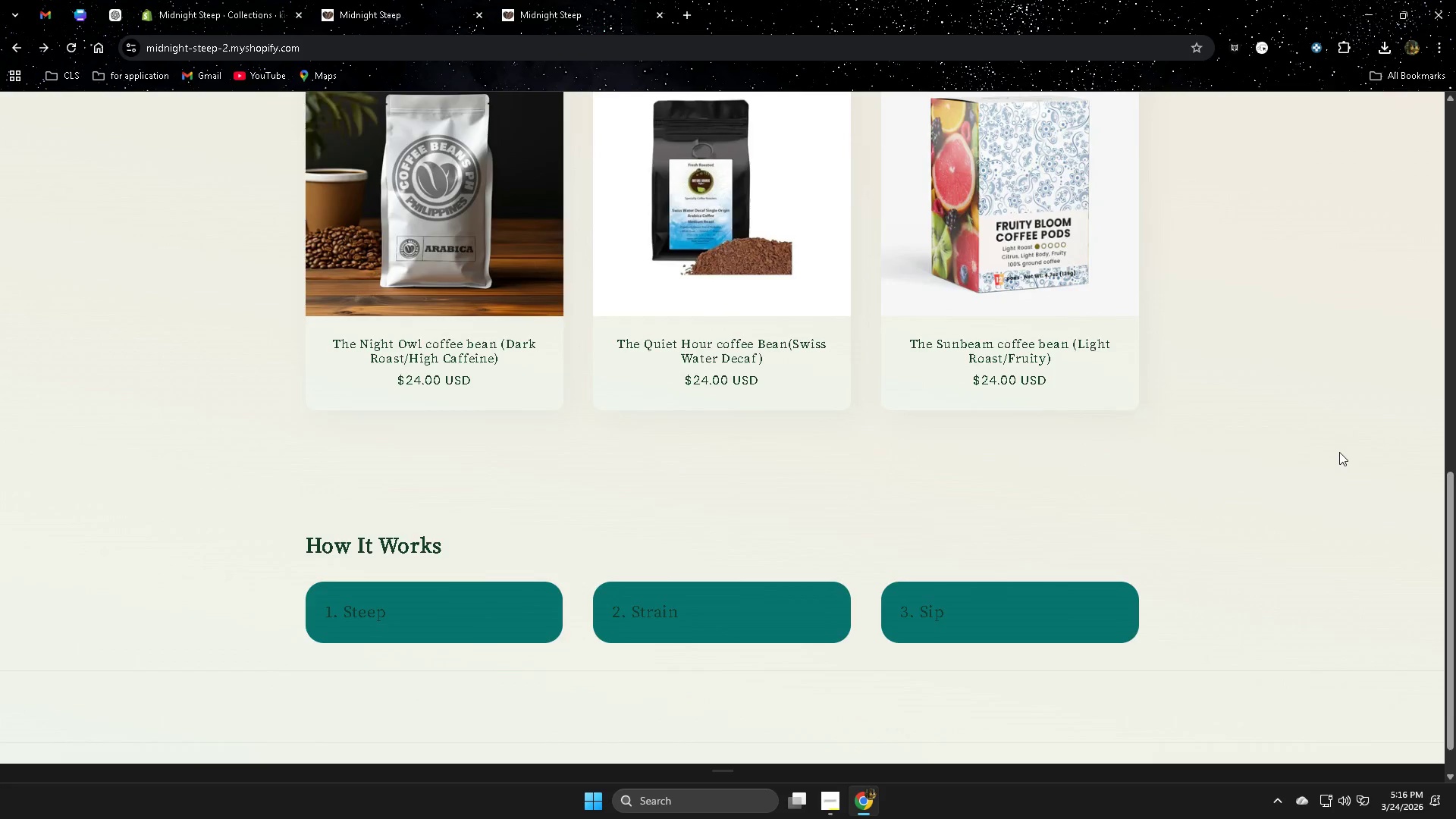 
scroll: coordinate [1340, 447], scroll_direction: up, amount: 13.0
 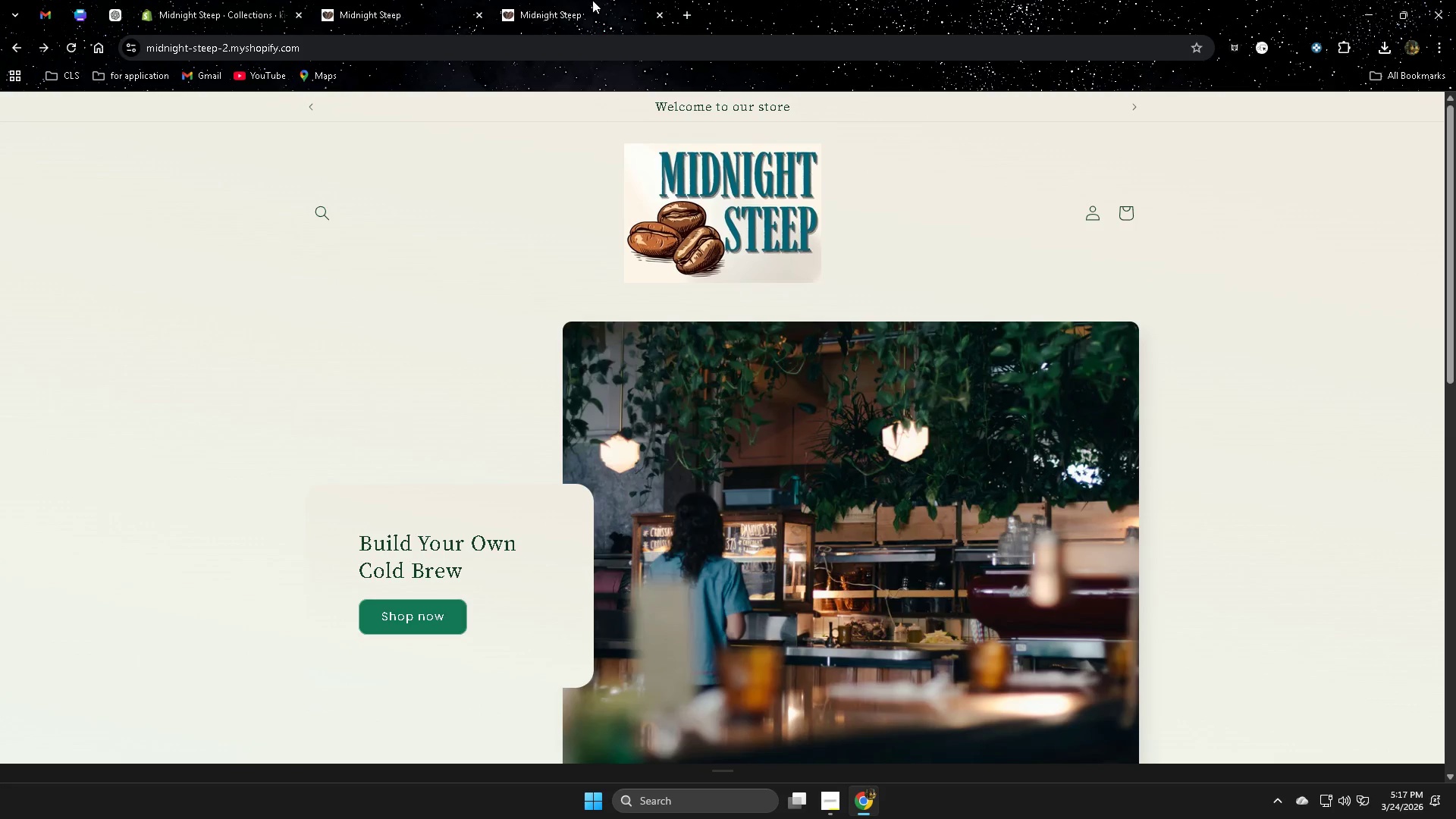 
scroll: coordinate [1290, 527], scroll_direction: down, amount: 15.0
 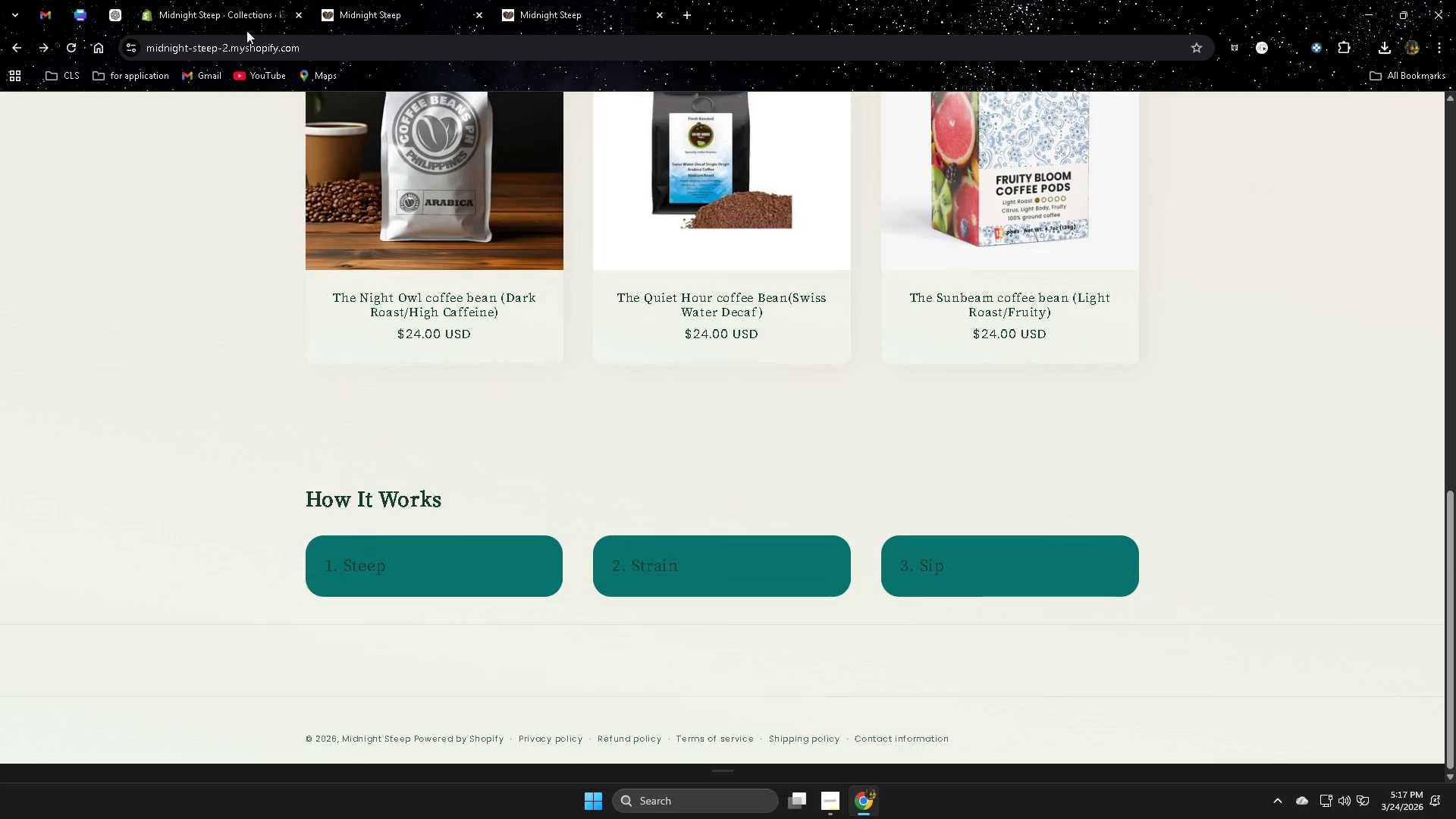 
left_click([191, 5])
 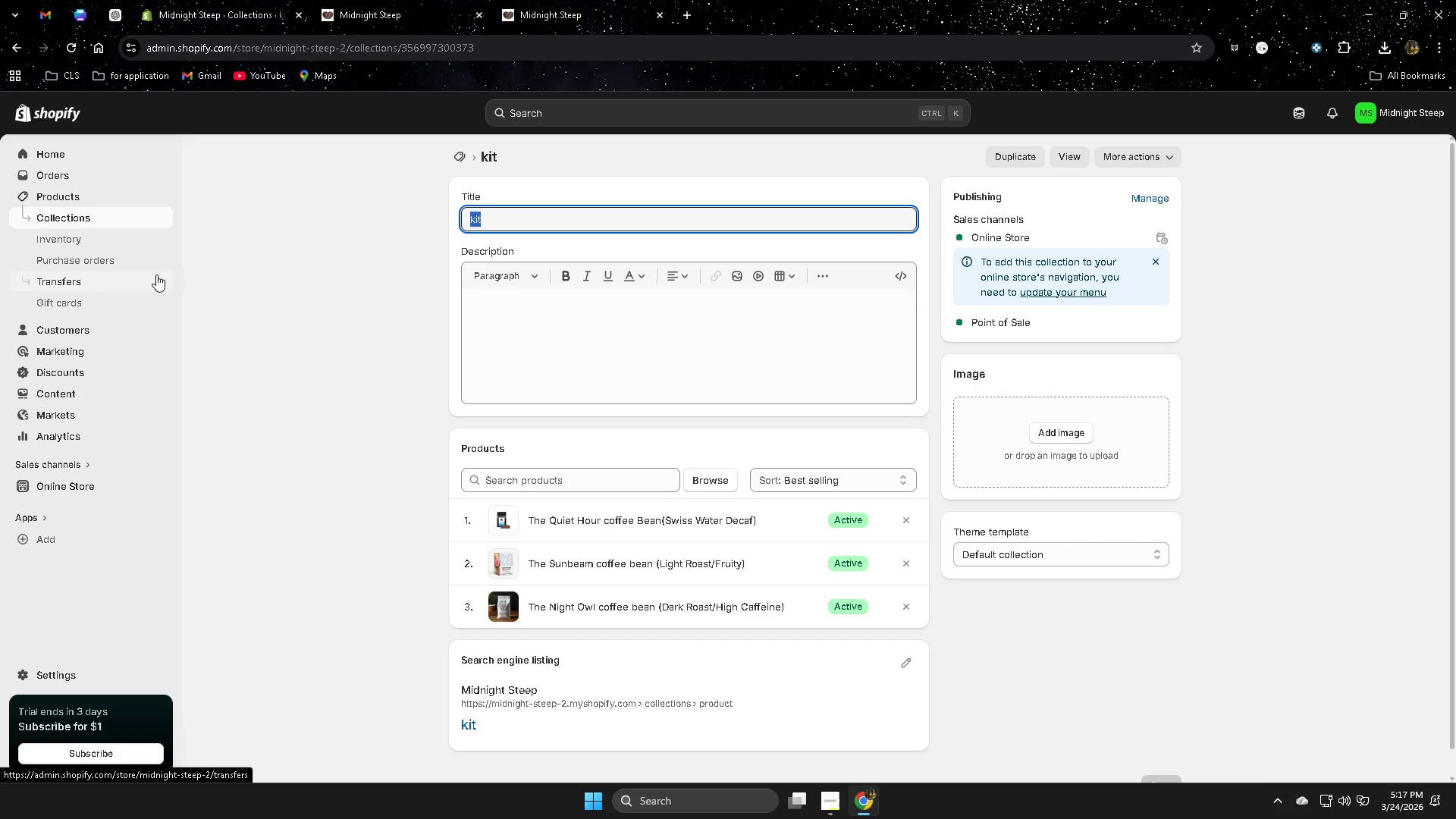 
left_click([111, 490])
 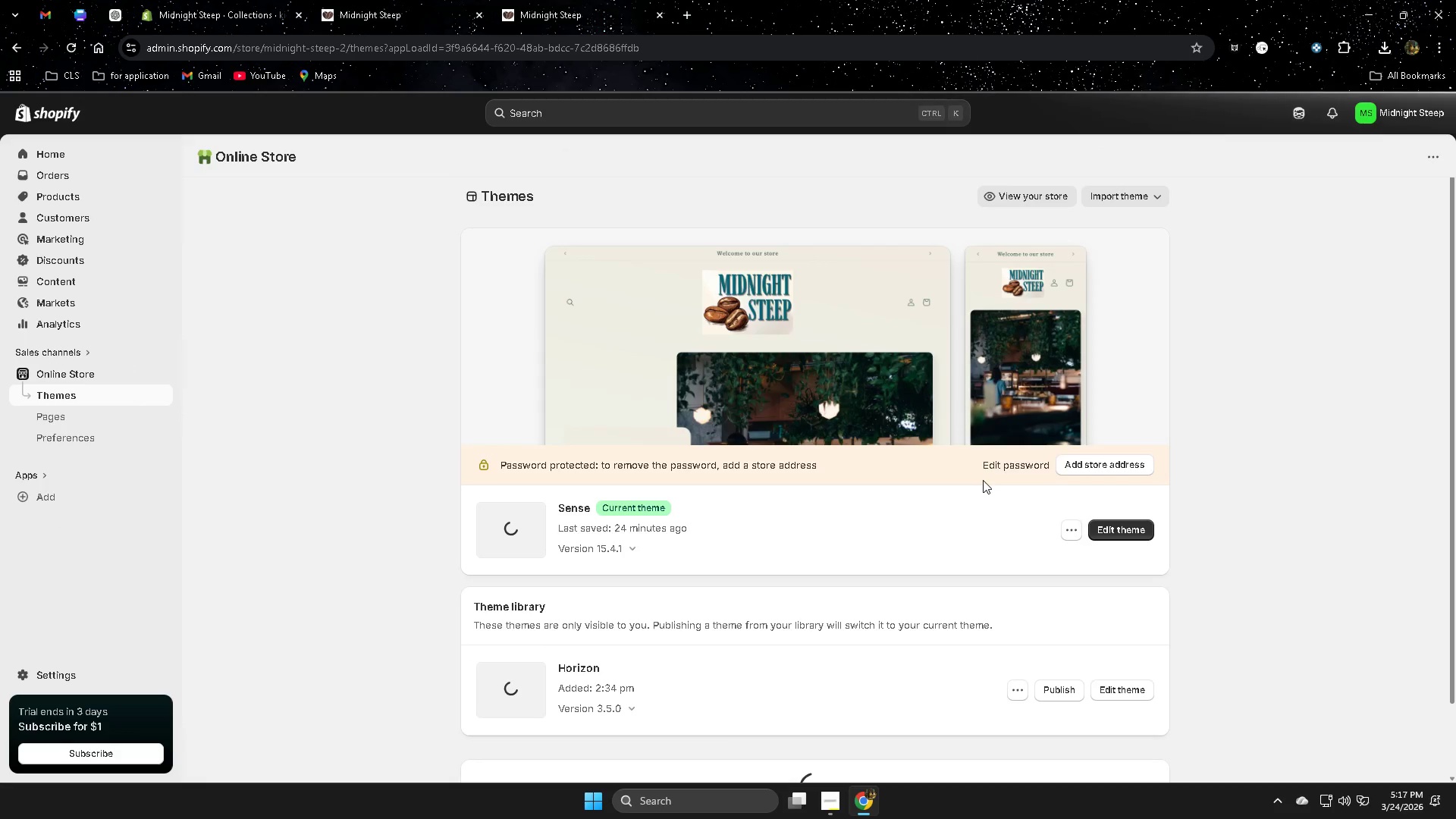 
left_click([1109, 530])
 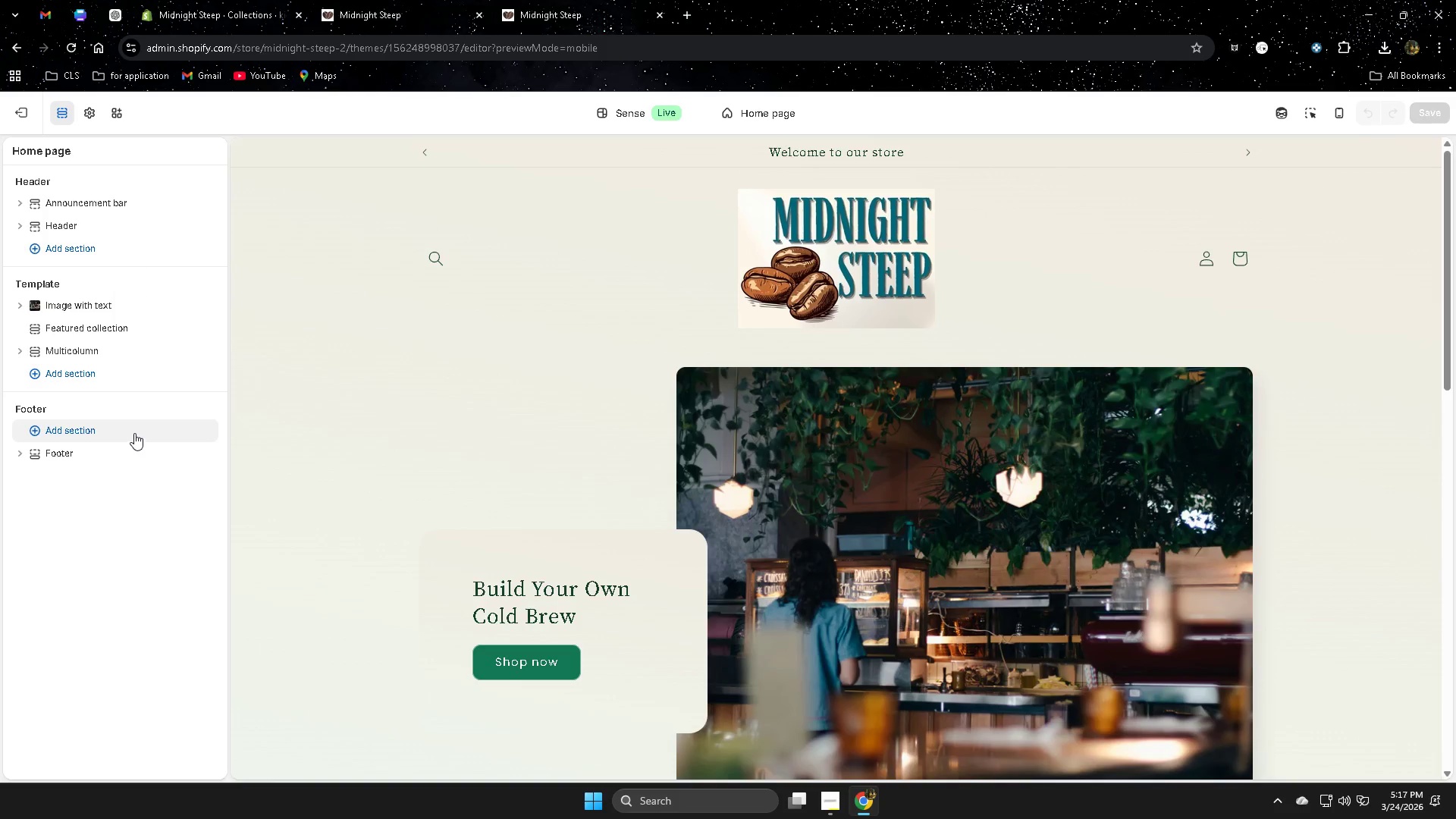 
left_click([105, 457])
 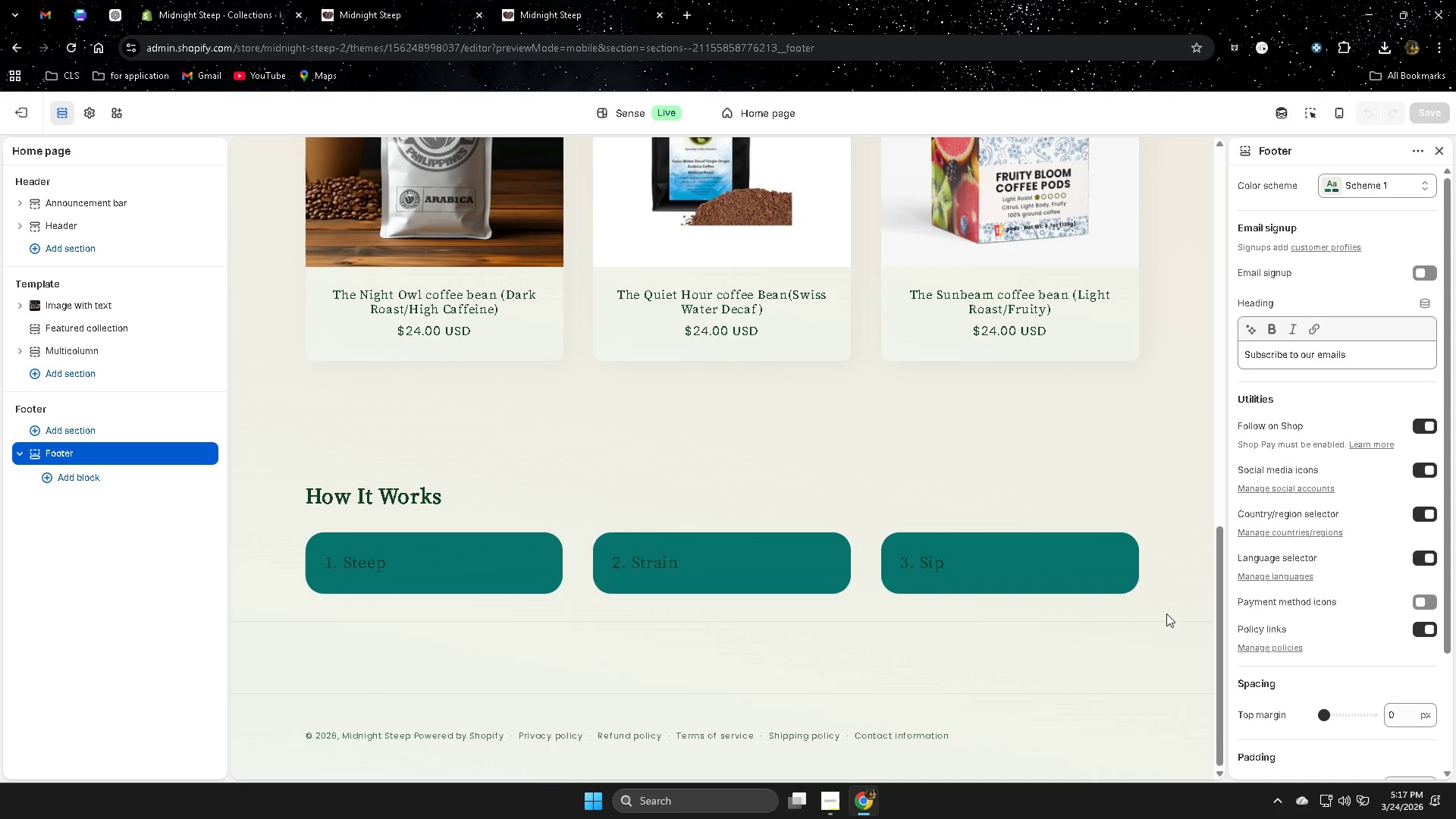 
scroll: coordinate [1116, 621], scroll_direction: down, amount: 2.0
 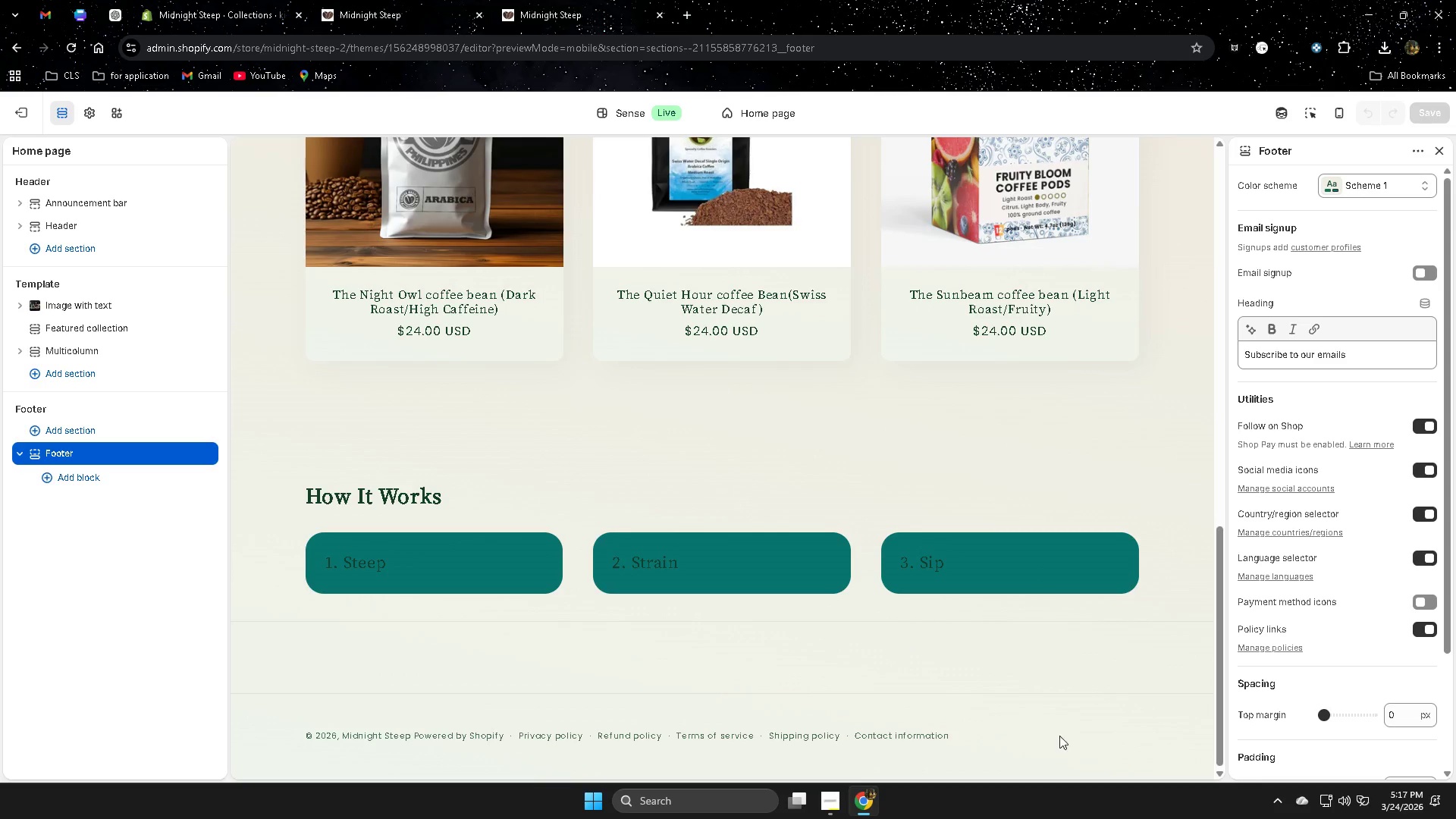 
left_click([1051, 738])
 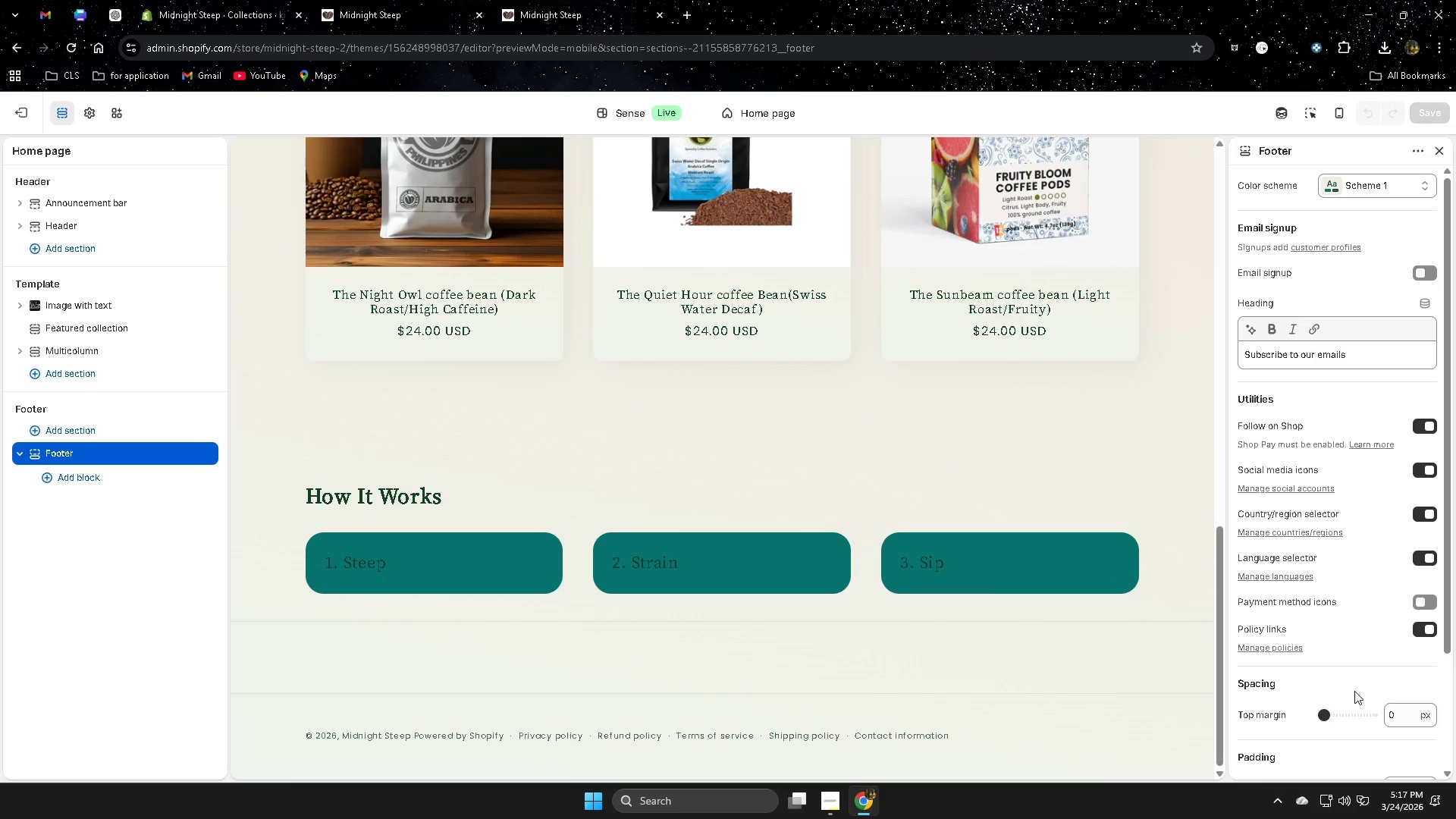 
scroll: coordinate [1392, 696], scroll_direction: down, amount: 3.0
 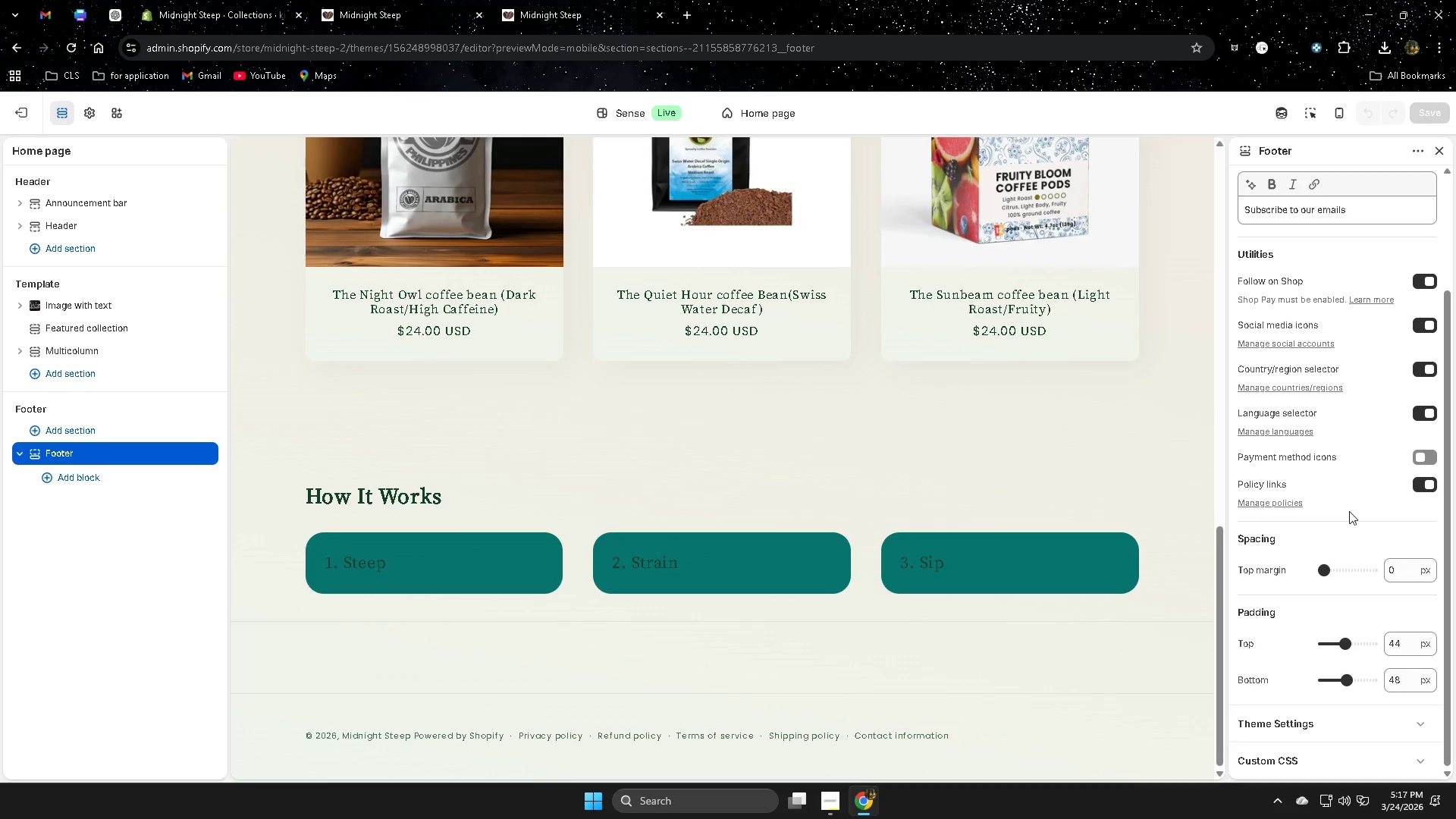 
wait(5.69)
 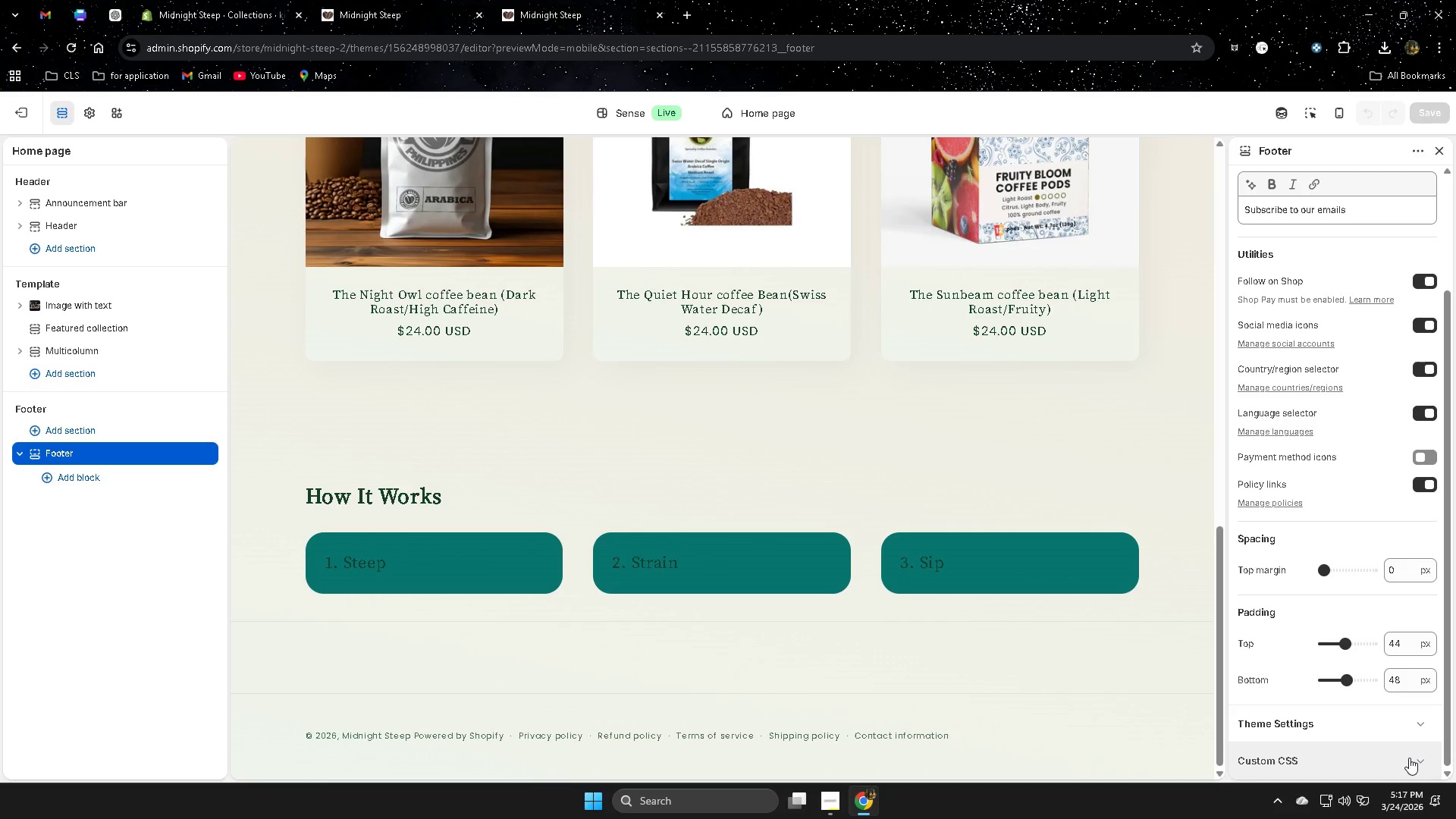 
left_click_drag(start_coordinate=[1329, 571], to_coordinate=[1348, 573])
 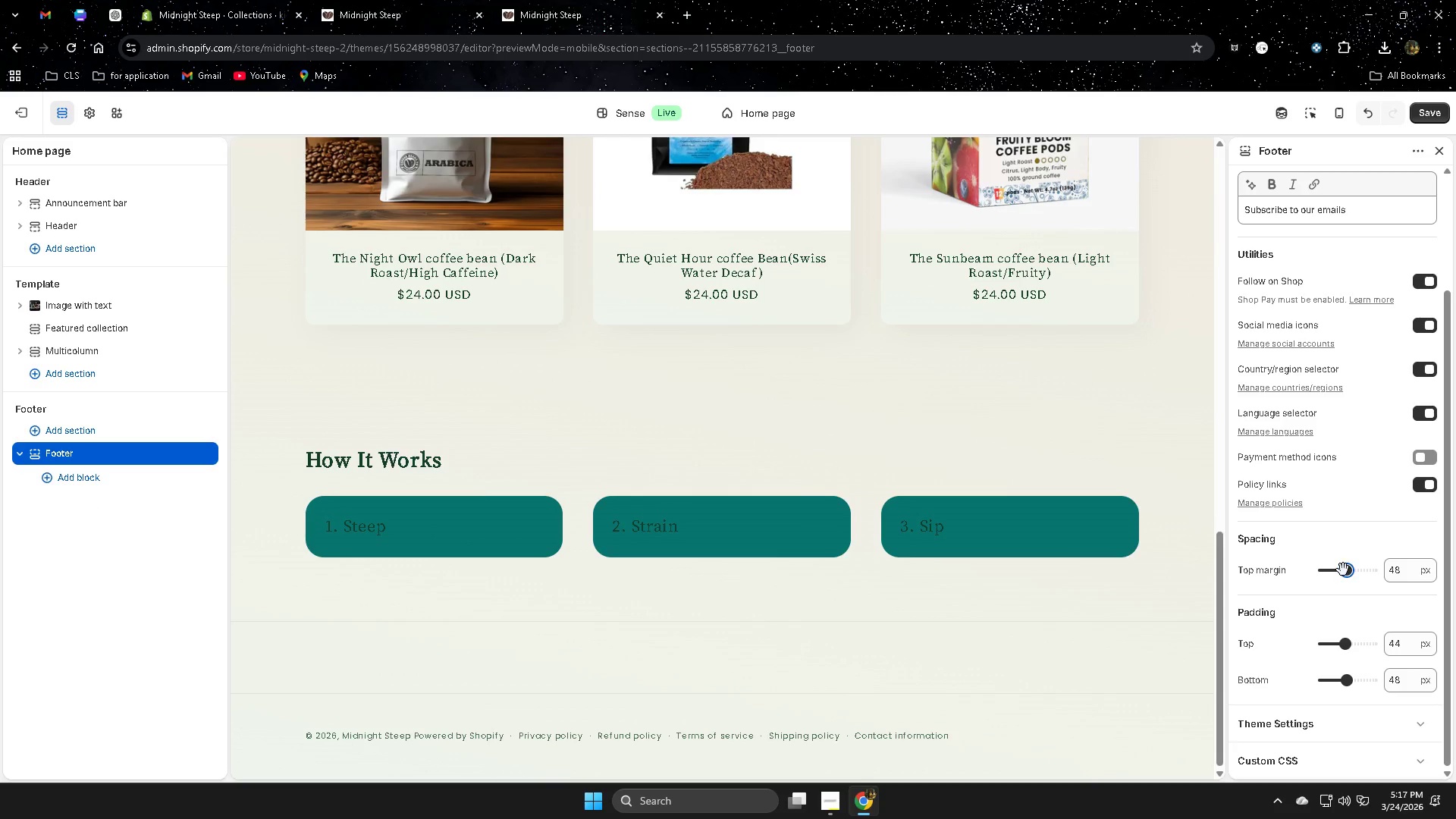 
left_click_drag(start_coordinate=[1343, 570], to_coordinate=[1288, 570])
 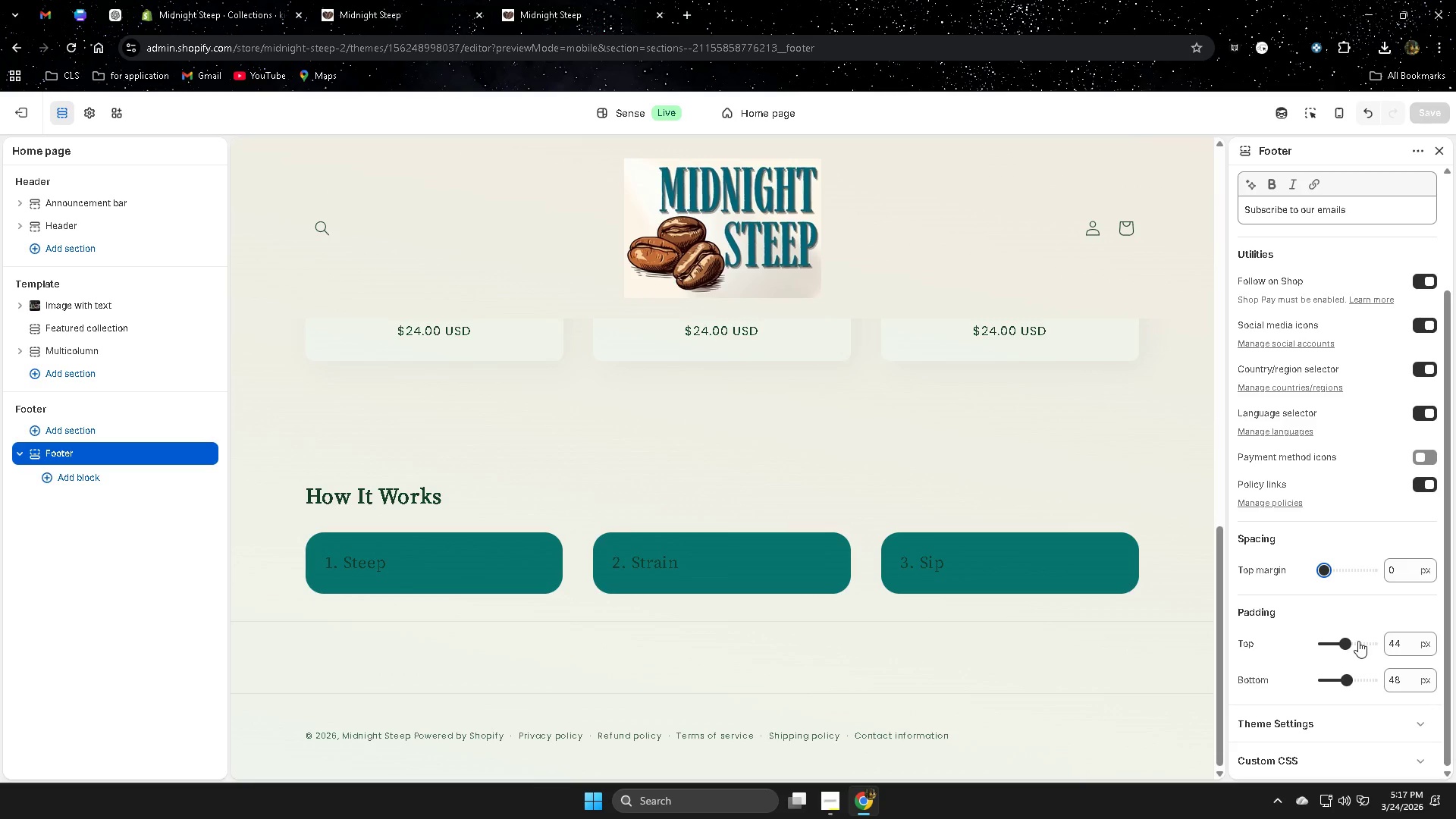 
scroll: coordinate [1370, 567], scroll_direction: up, amount: 3.0
 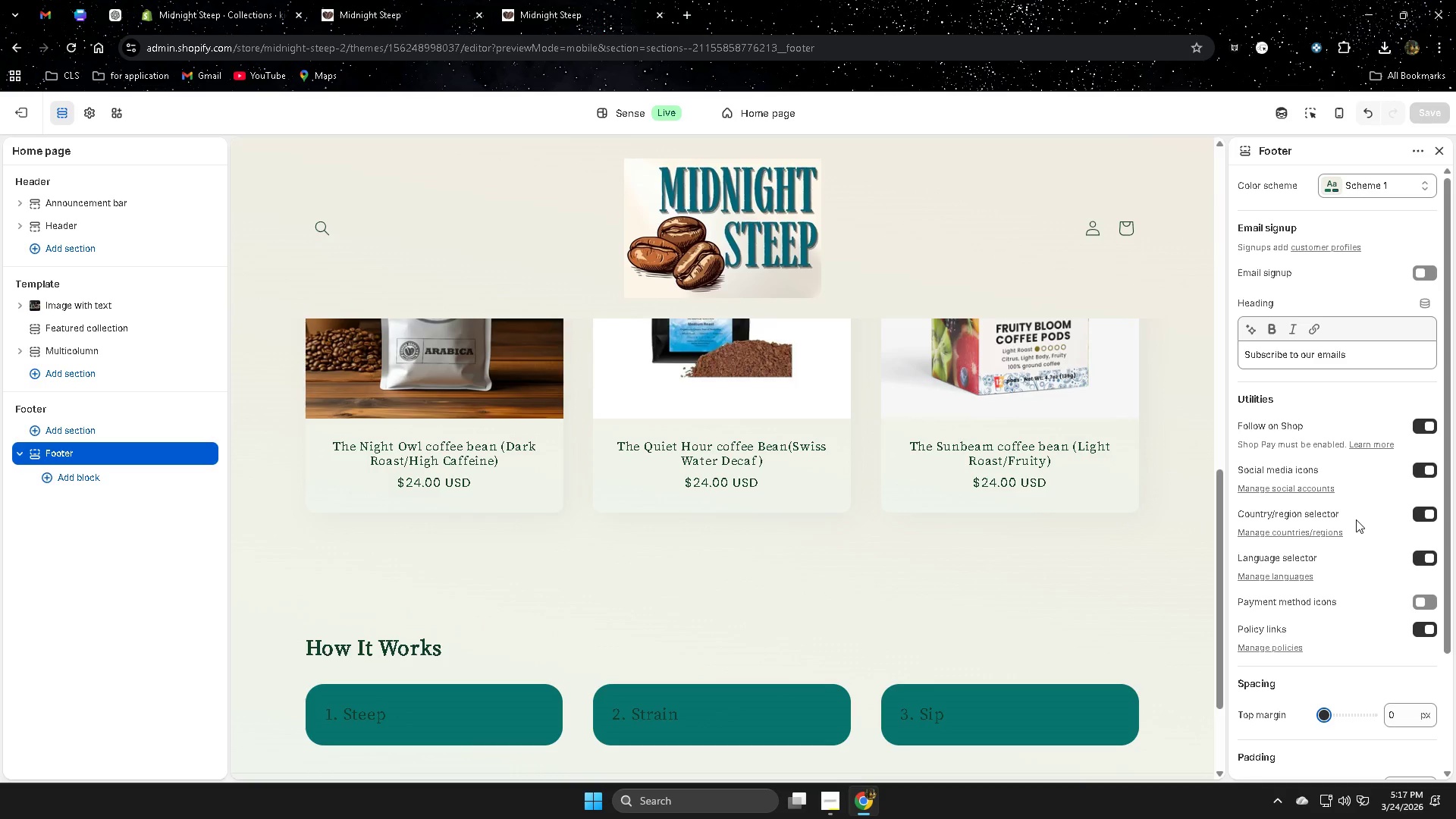 
wait(9.91)
 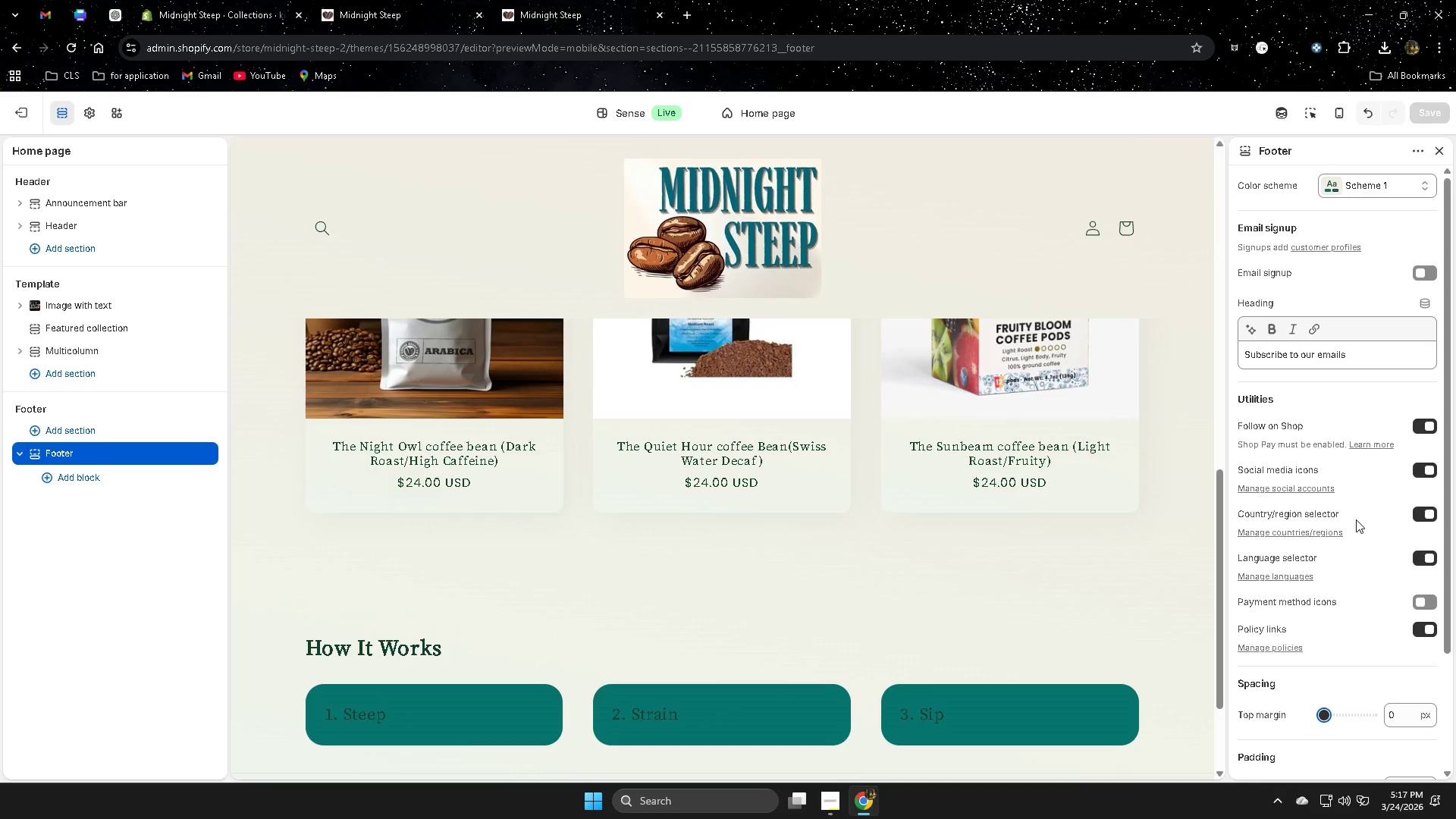 
scroll: coordinate [1009, 474], scroll_direction: down, amount: 6.0
 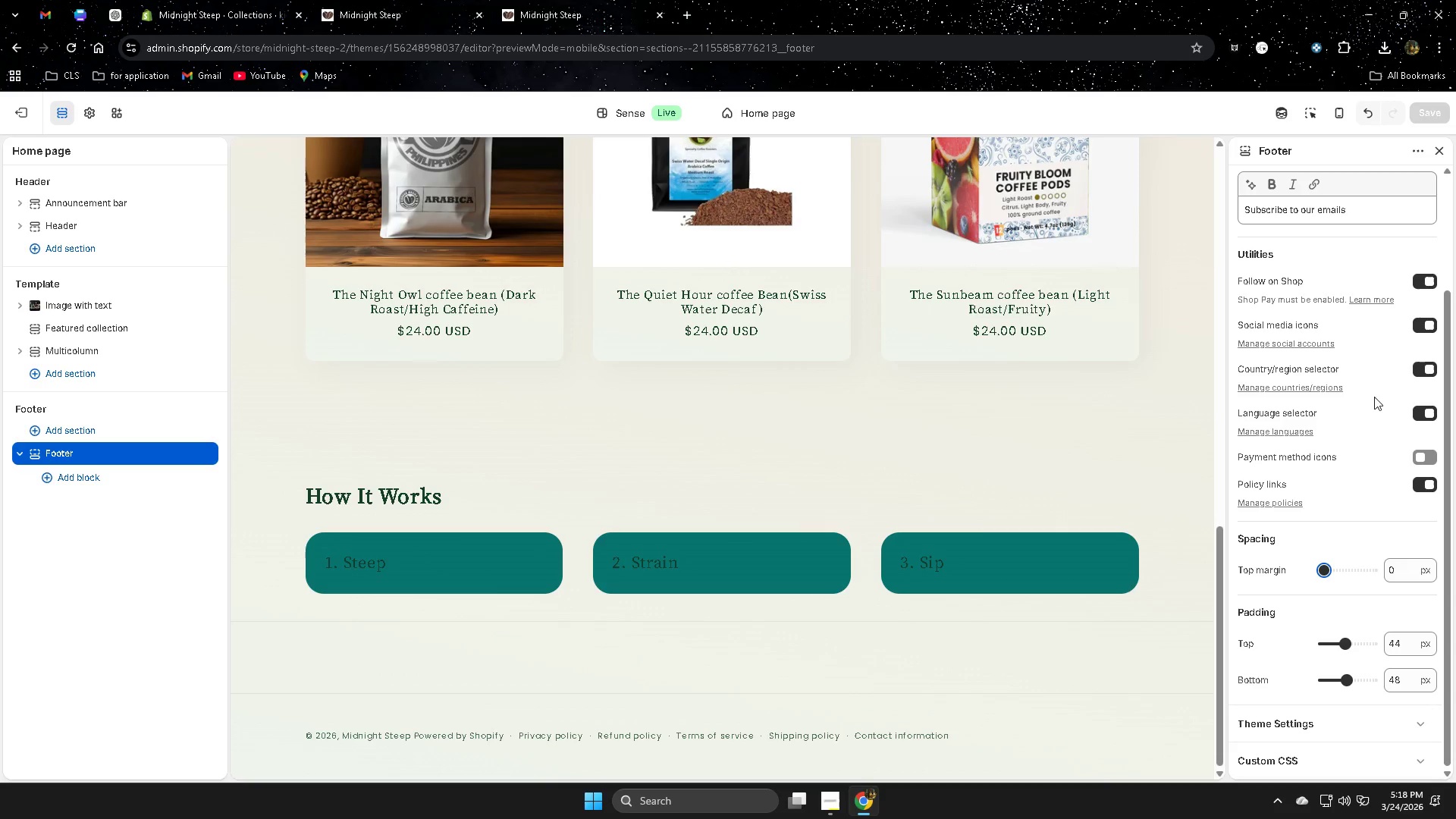 
wait(7.28)
 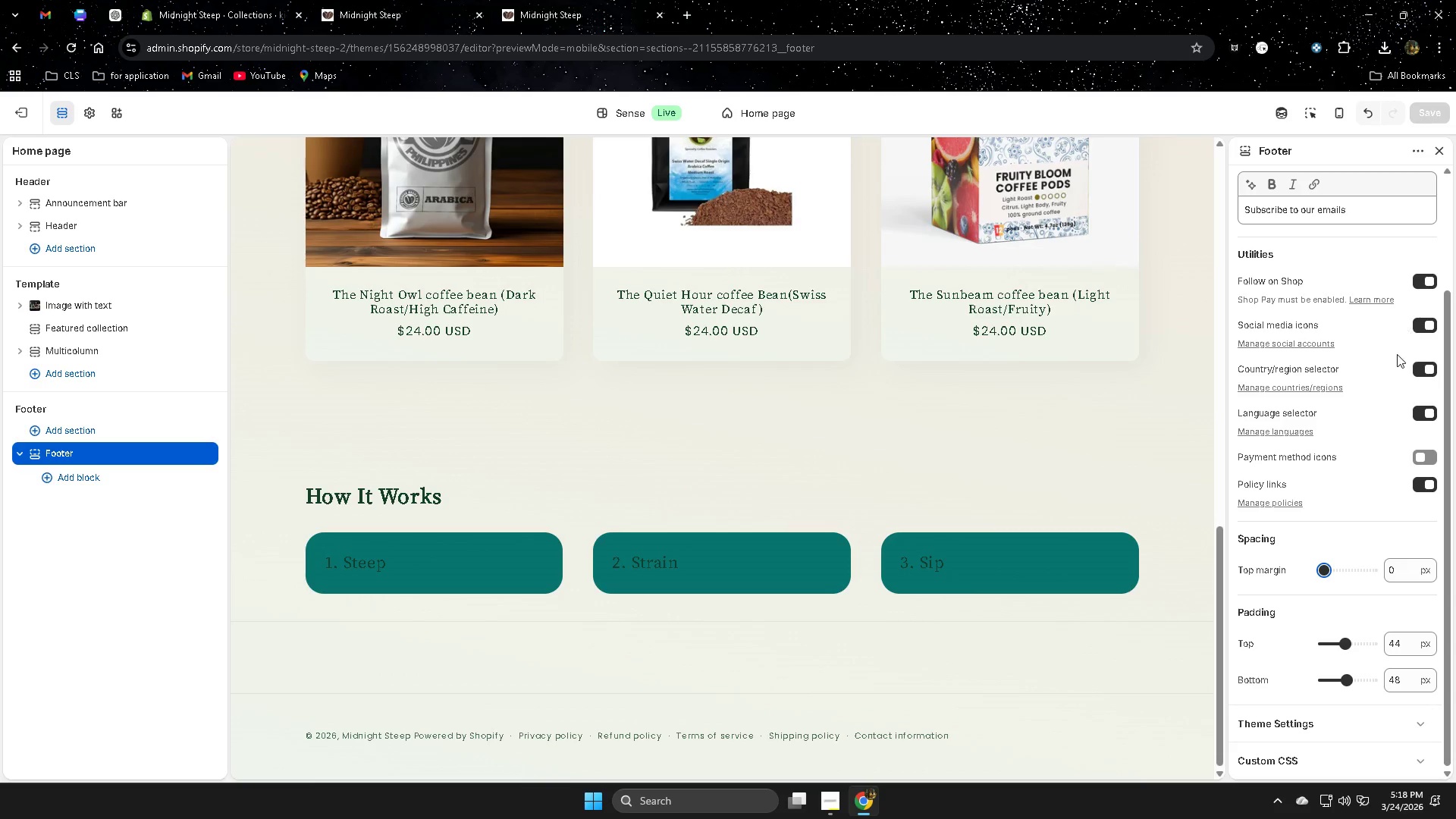 
left_click([1288, 507])
 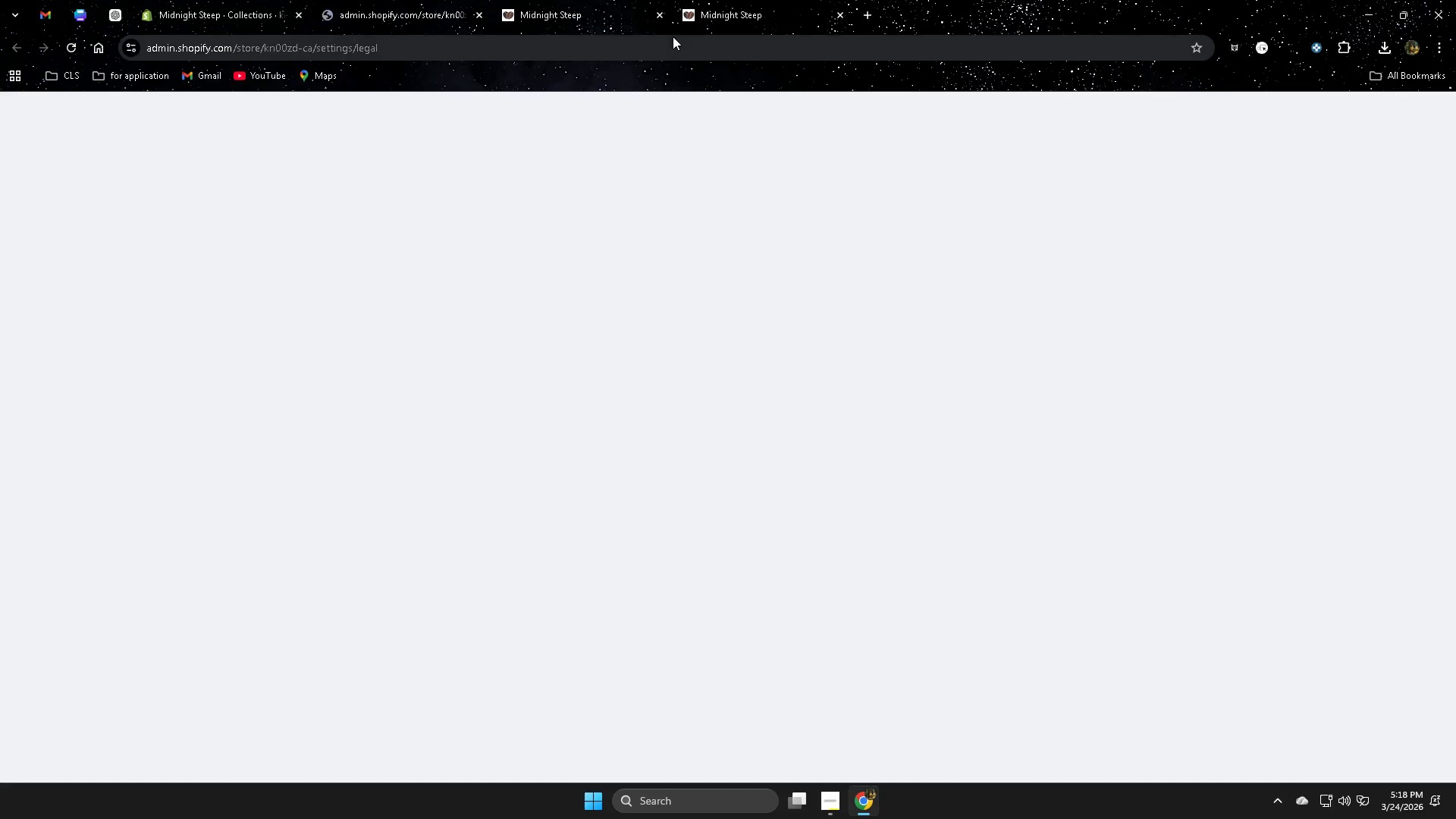 
mouse_move([472, 20])
 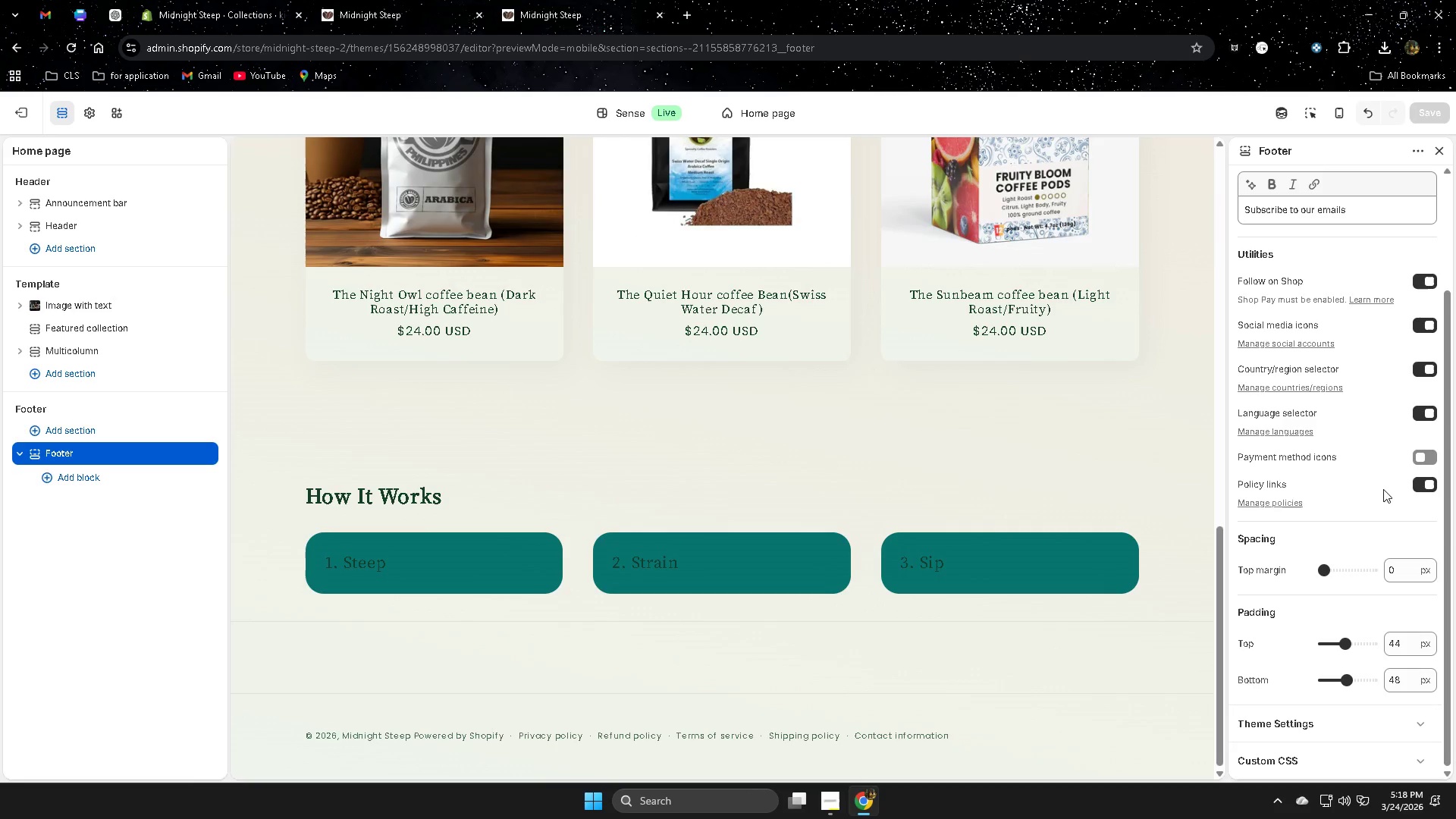 
wait(11.27)
 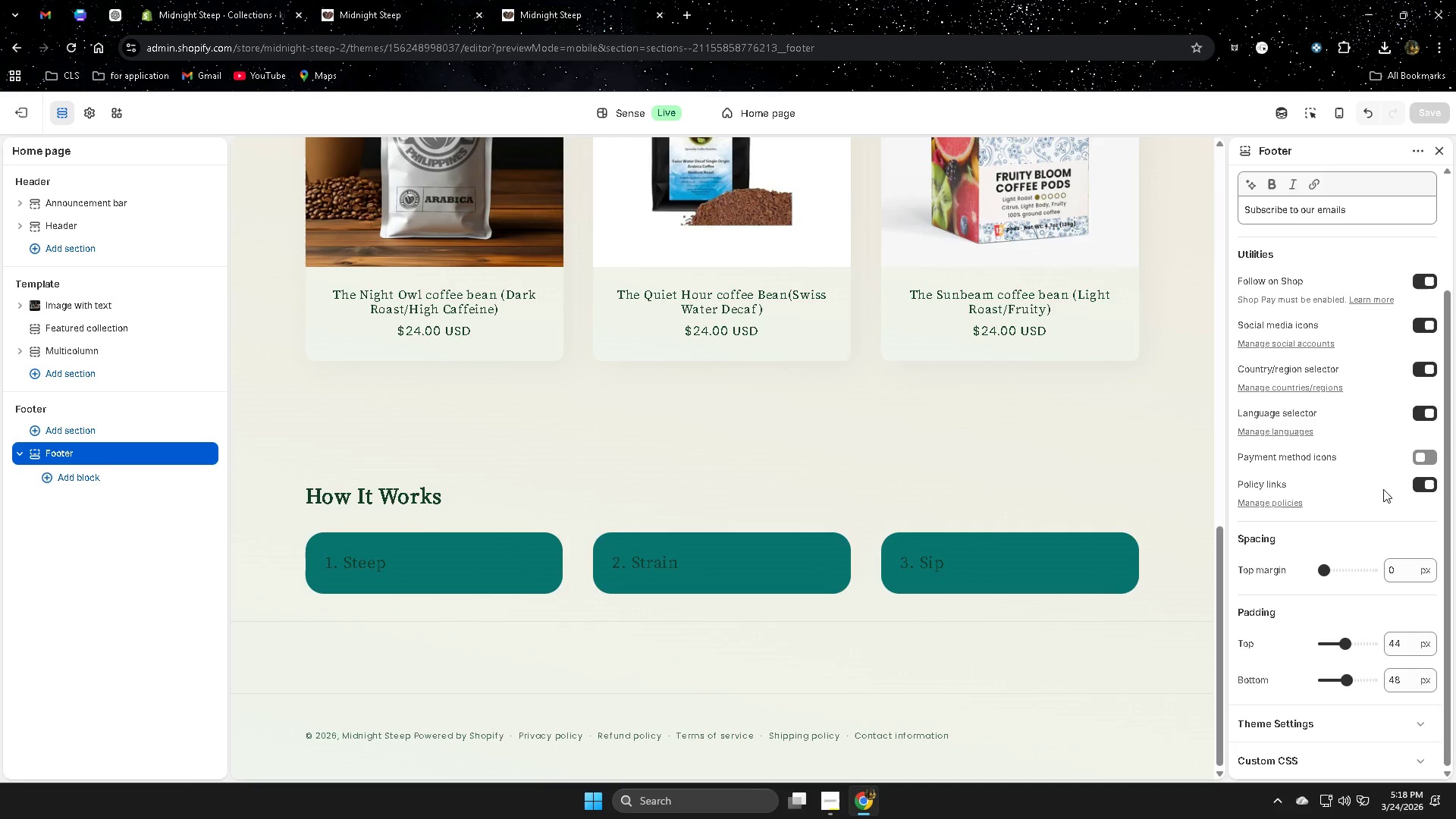 
scroll: coordinate [1341, 639], scroll_direction: down, amount: 1.0
 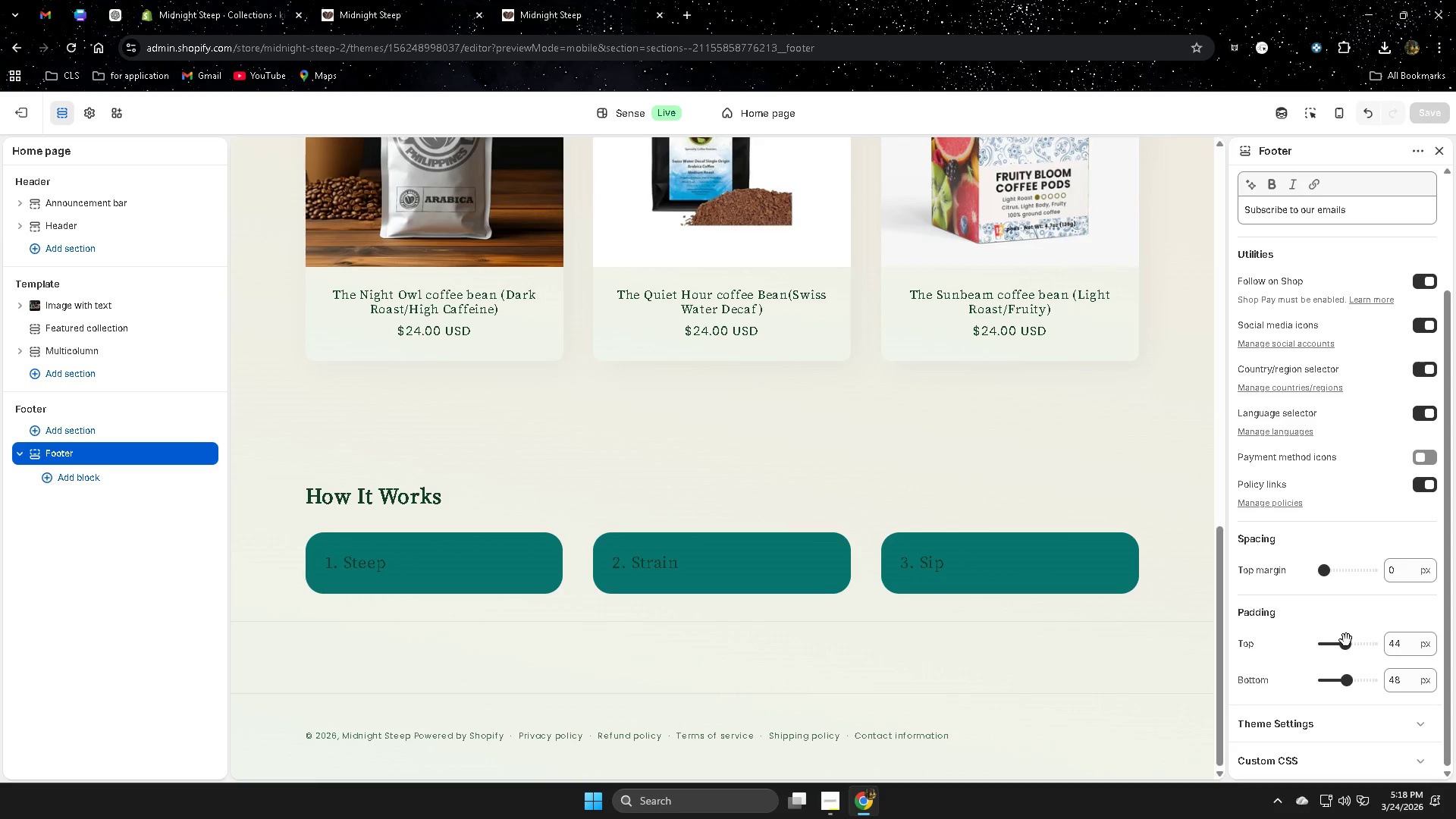 
left_click_drag(start_coordinate=[1346, 640], to_coordinate=[1378, 646])
 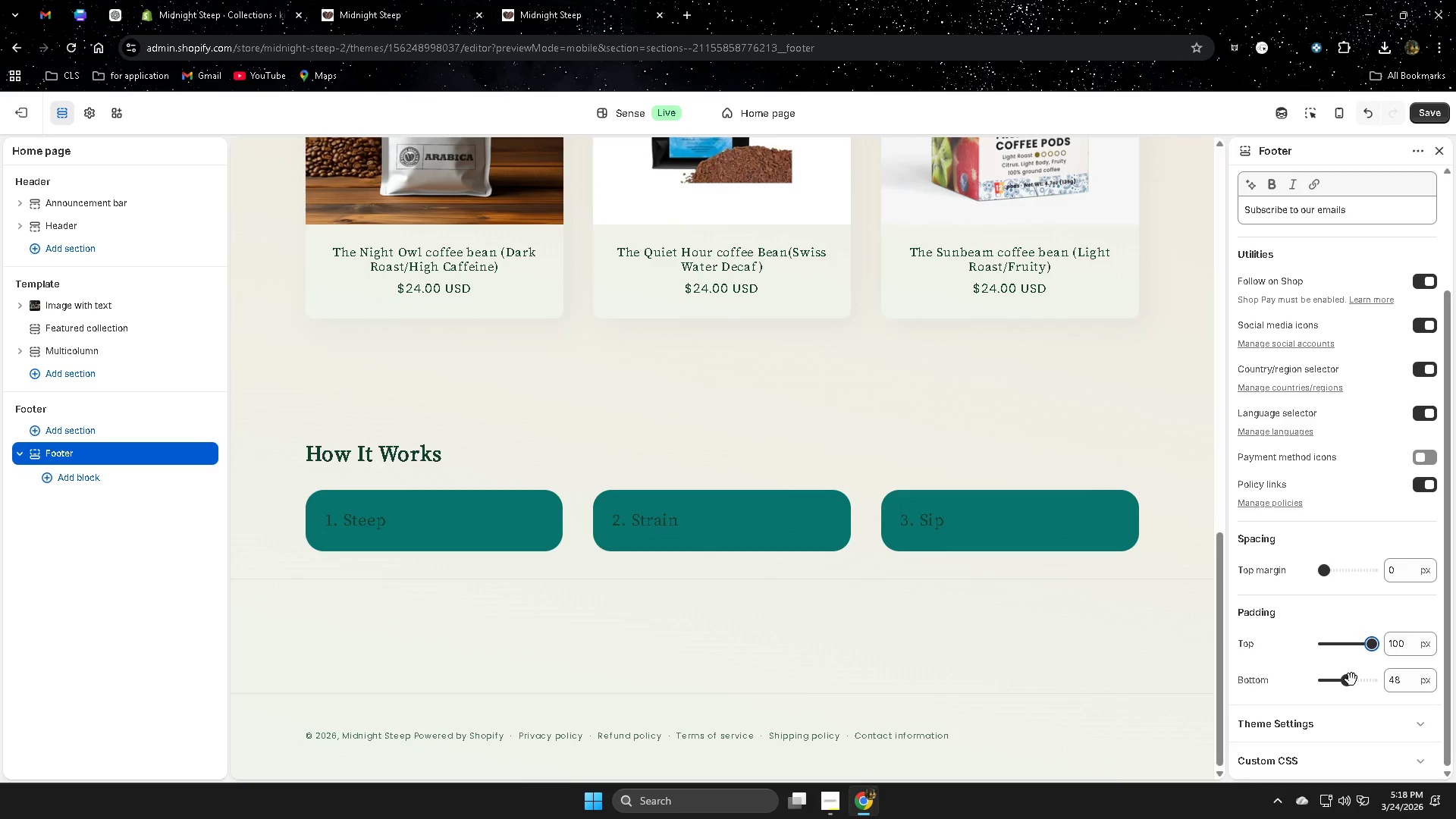 
left_click_drag(start_coordinate=[1351, 679], to_coordinate=[1376, 682])
 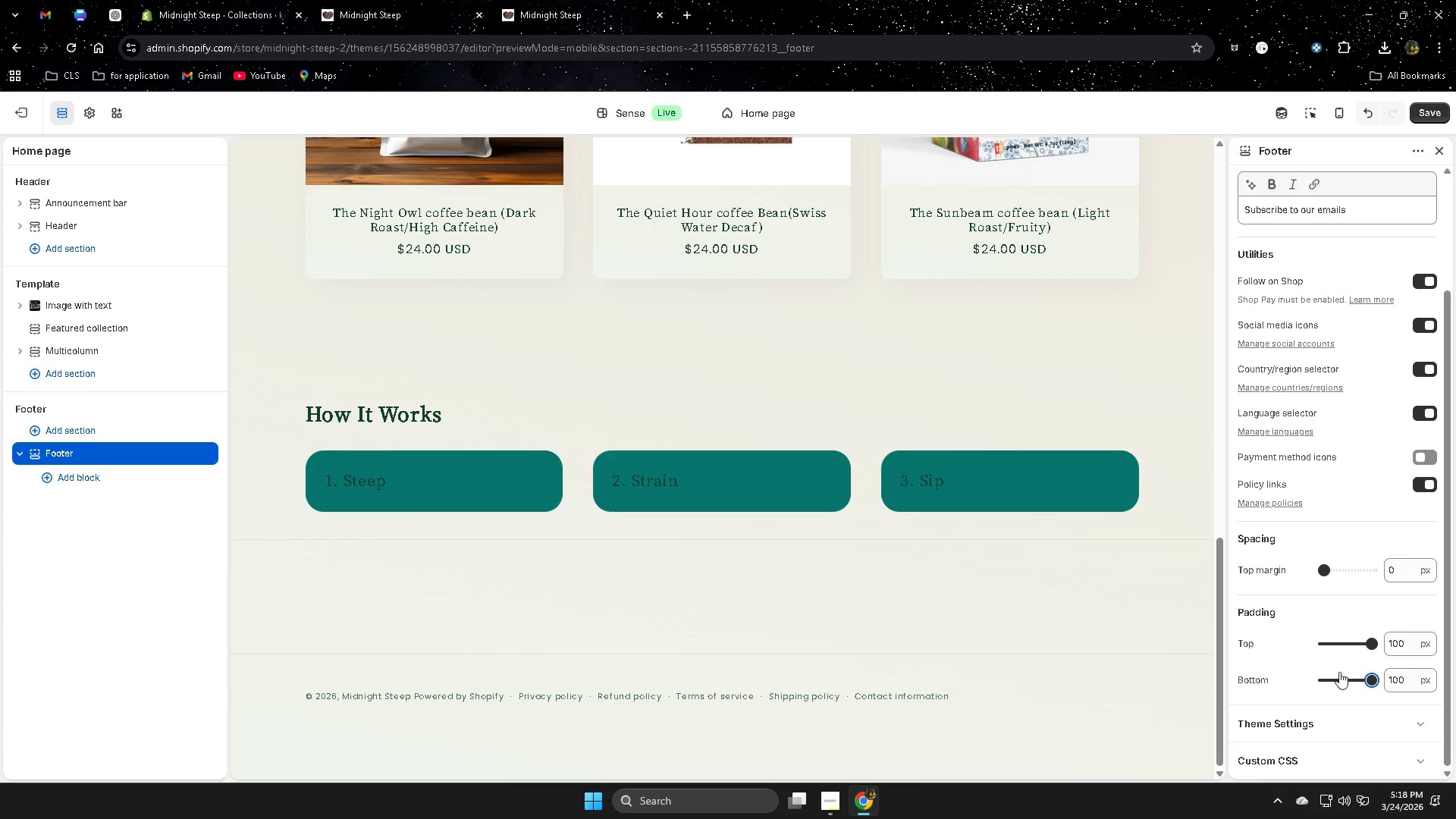 
scroll: coordinate [1361, 729], scroll_direction: down, amount: 1.0
 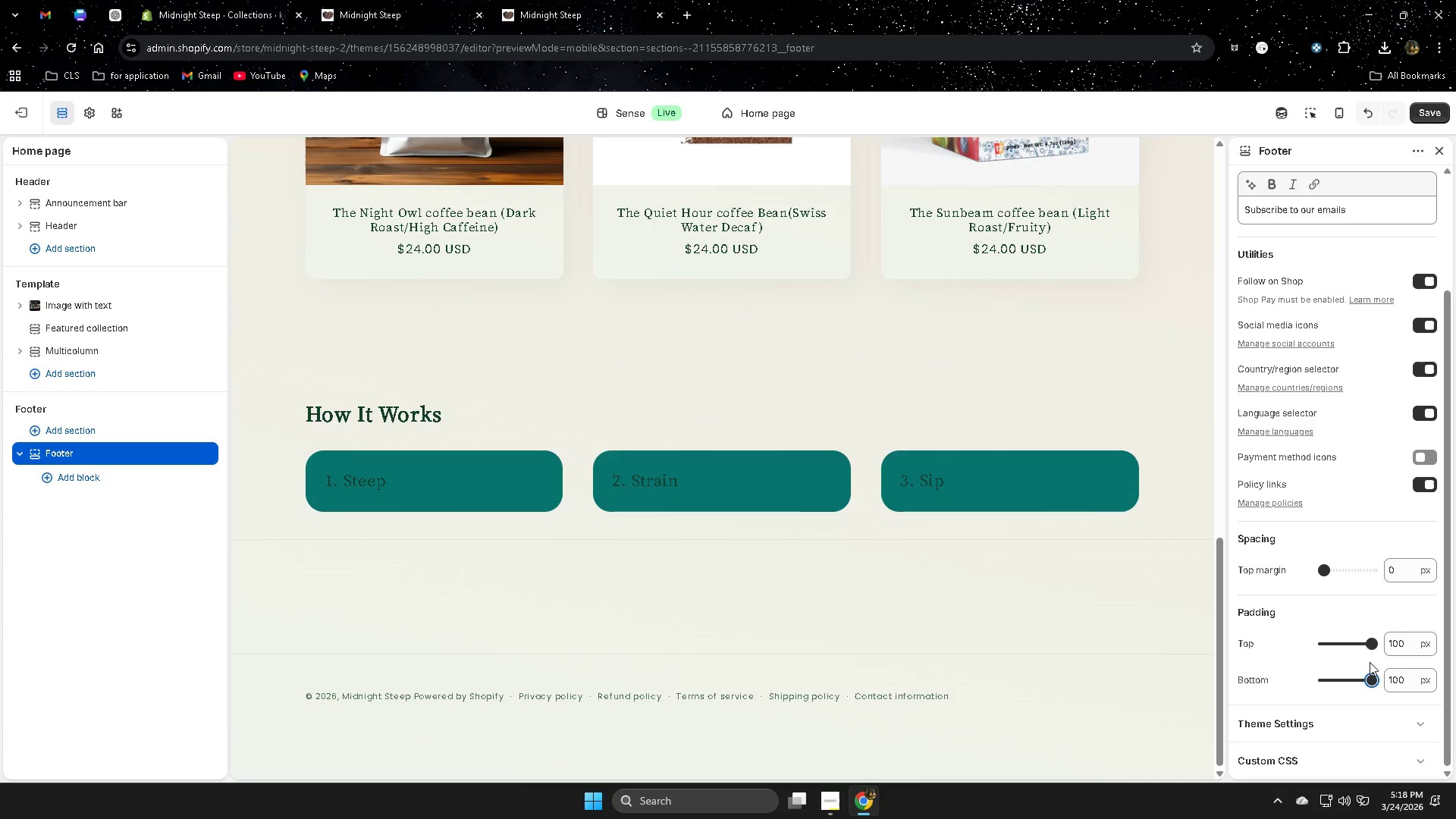 
left_click_drag(start_coordinate=[1367, 647], to_coordinate=[1318, 650])
 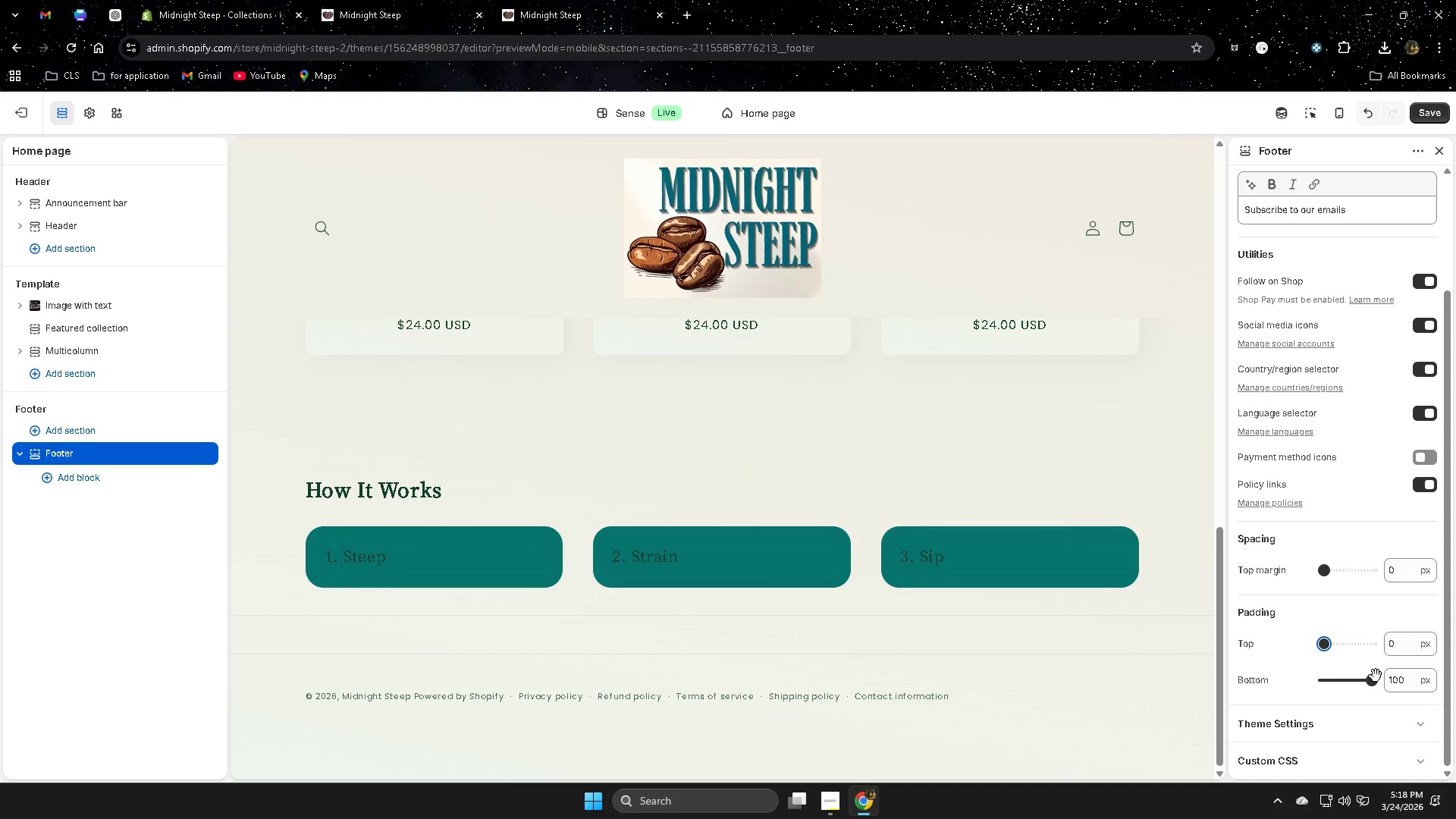 
scroll: coordinate [1051, 591], scroll_direction: up, amount: 1.0
 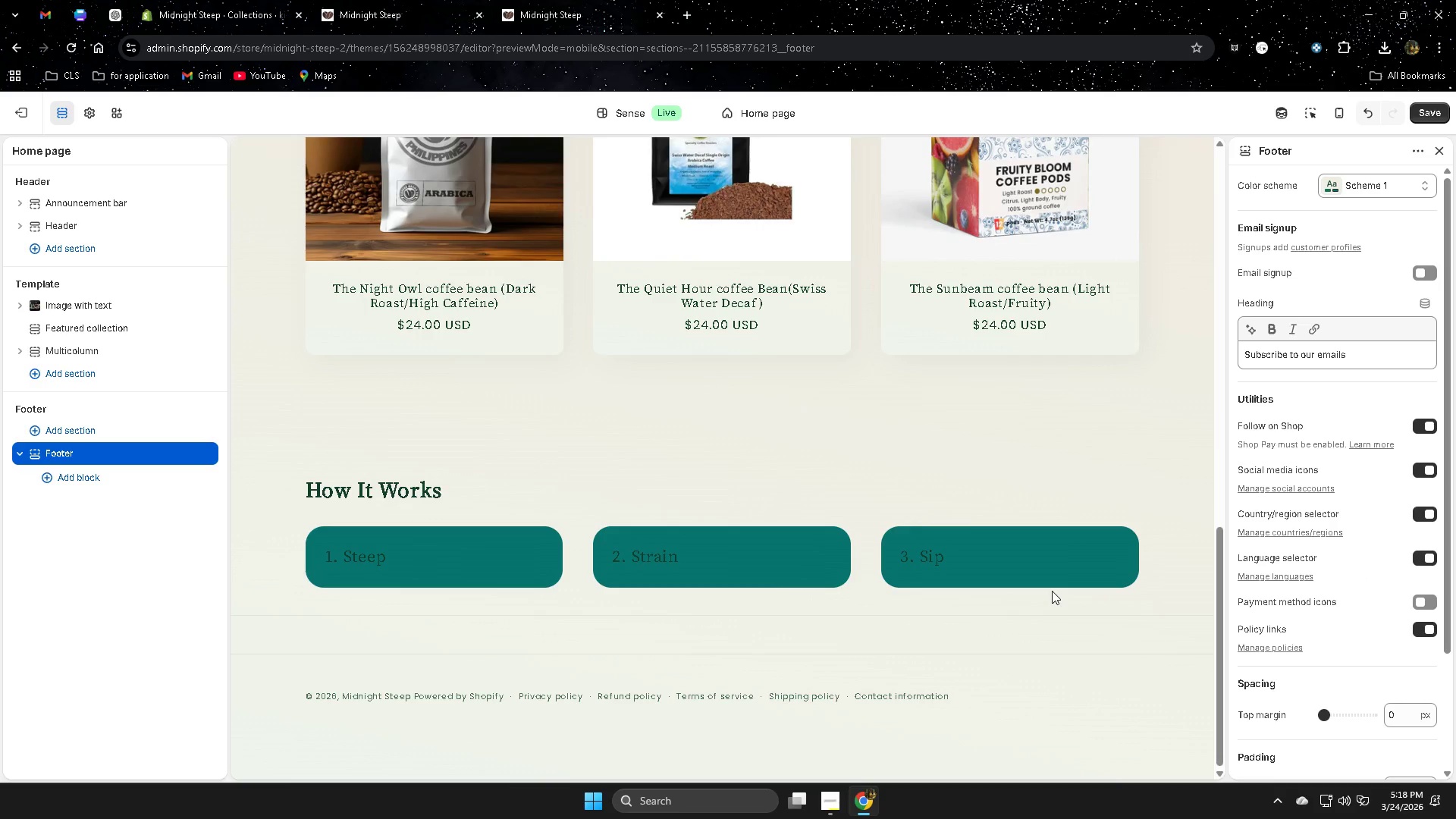 
scroll: coordinate [1339, 715], scroll_direction: down, amount: 3.0
 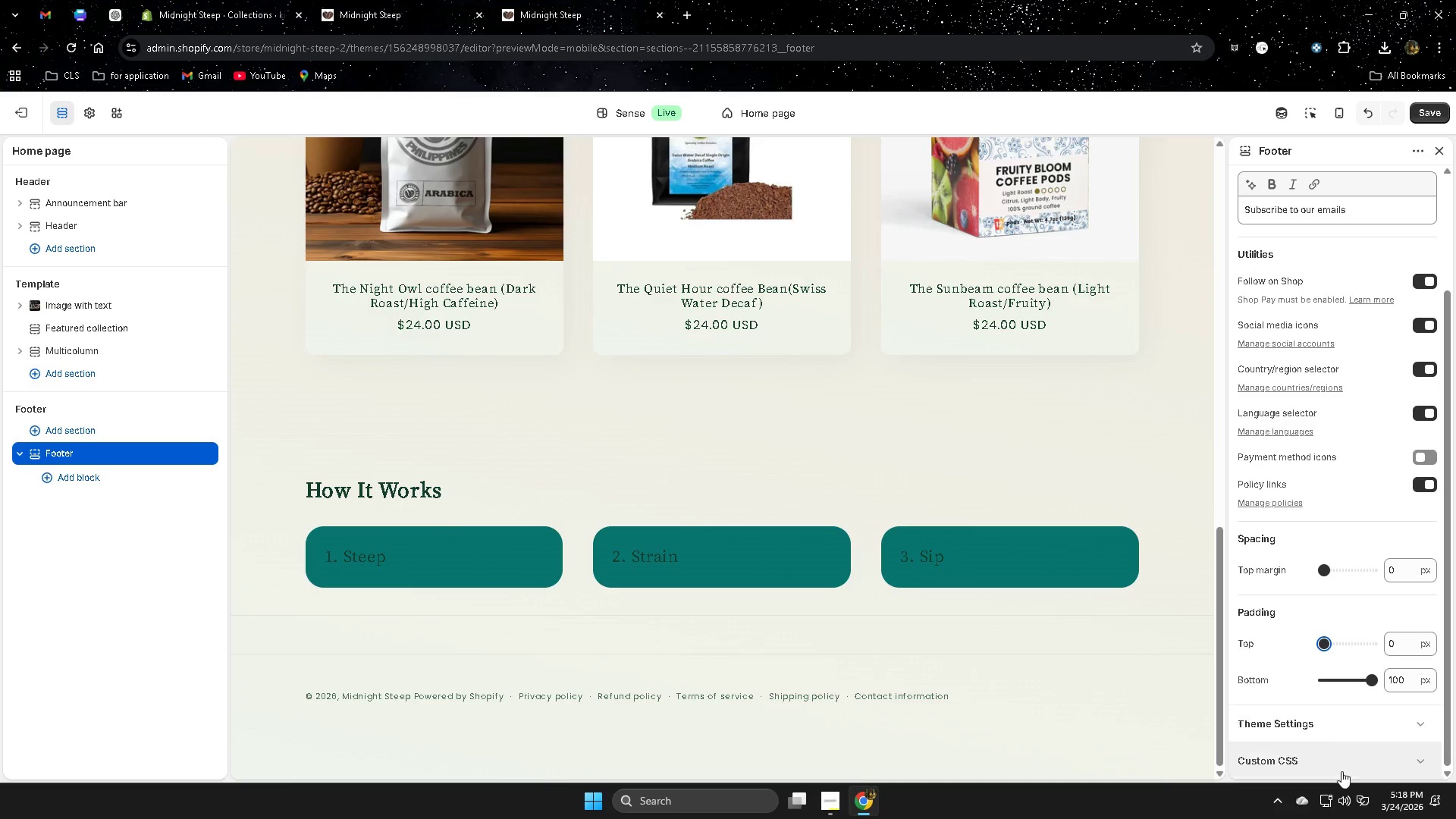 
left_click([1418, 728])
 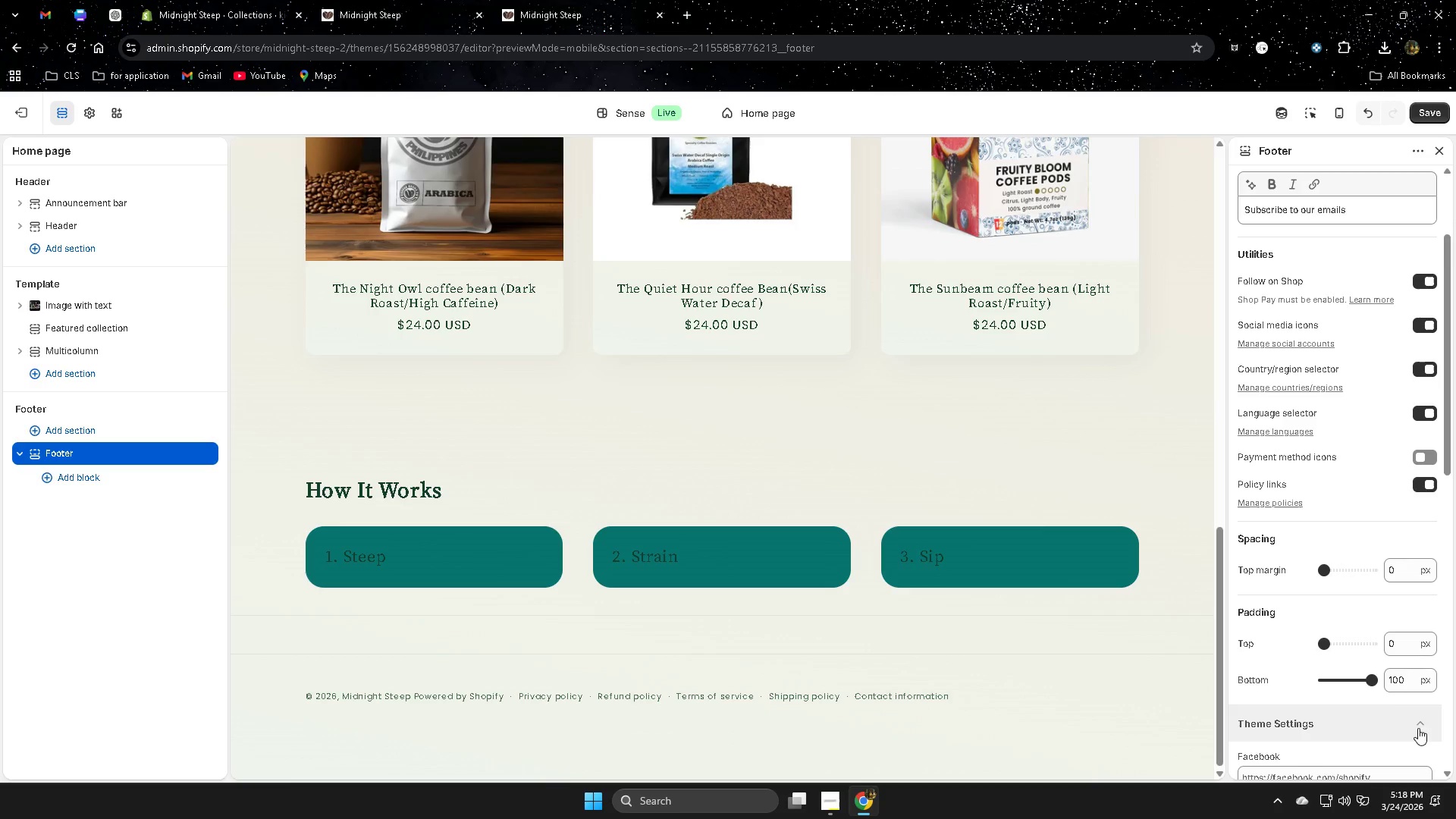 
scroll: coordinate [1295, 664], scroll_direction: down, amount: 9.0
 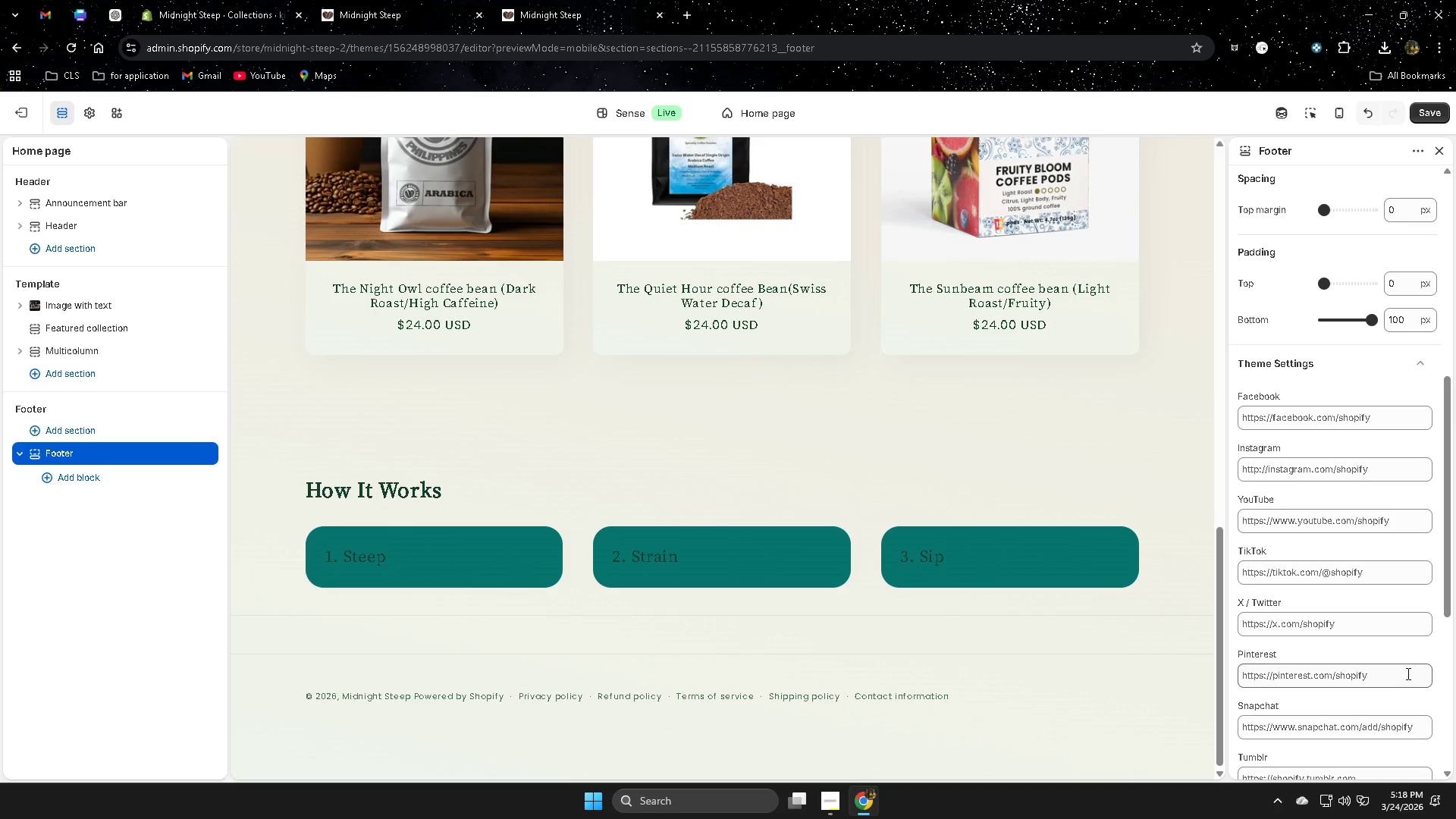 
scroll: coordinate [1398, 667], scroll_direction: up, amount: 10.0
 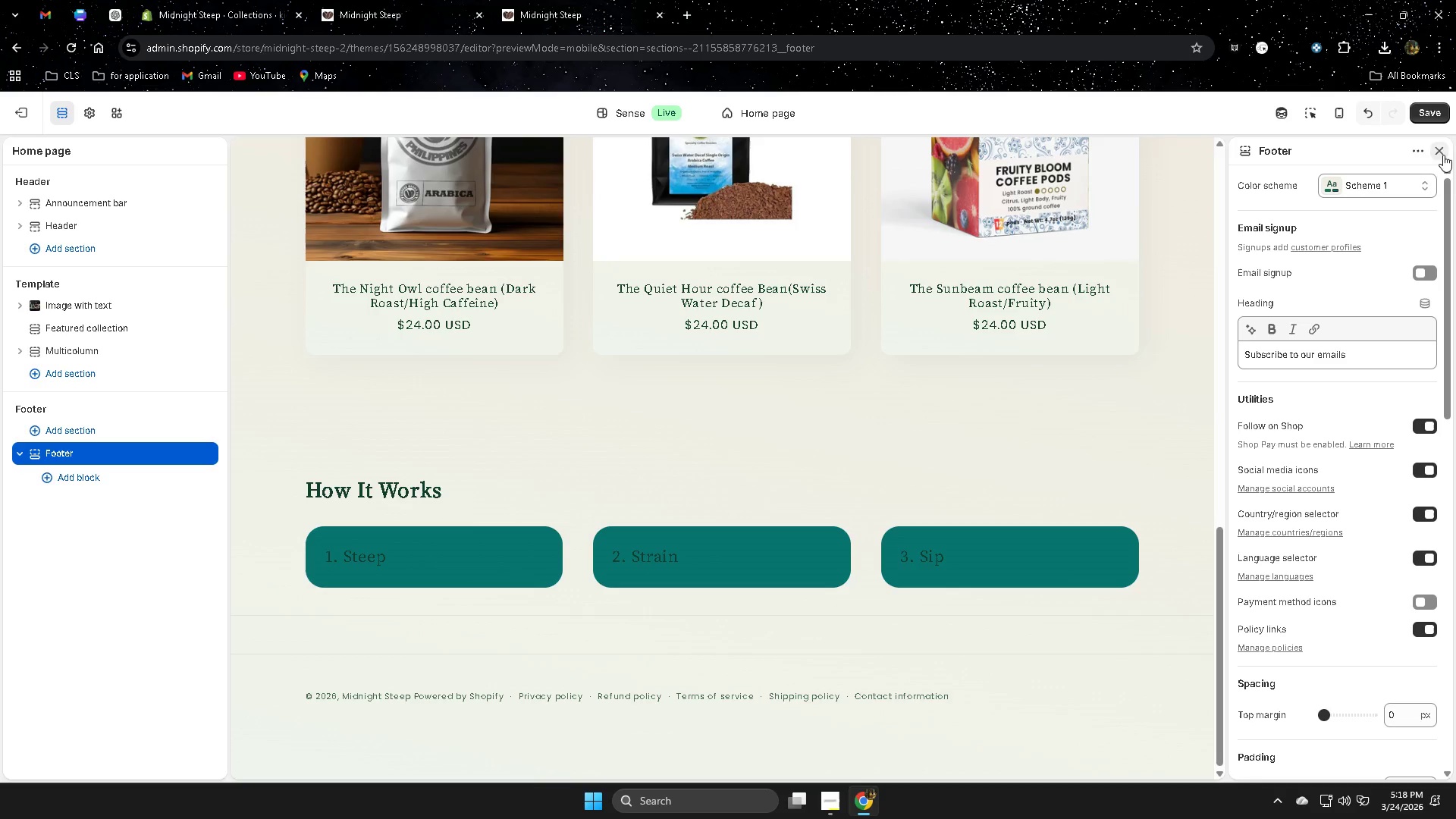 
left_click([1435, 116])
 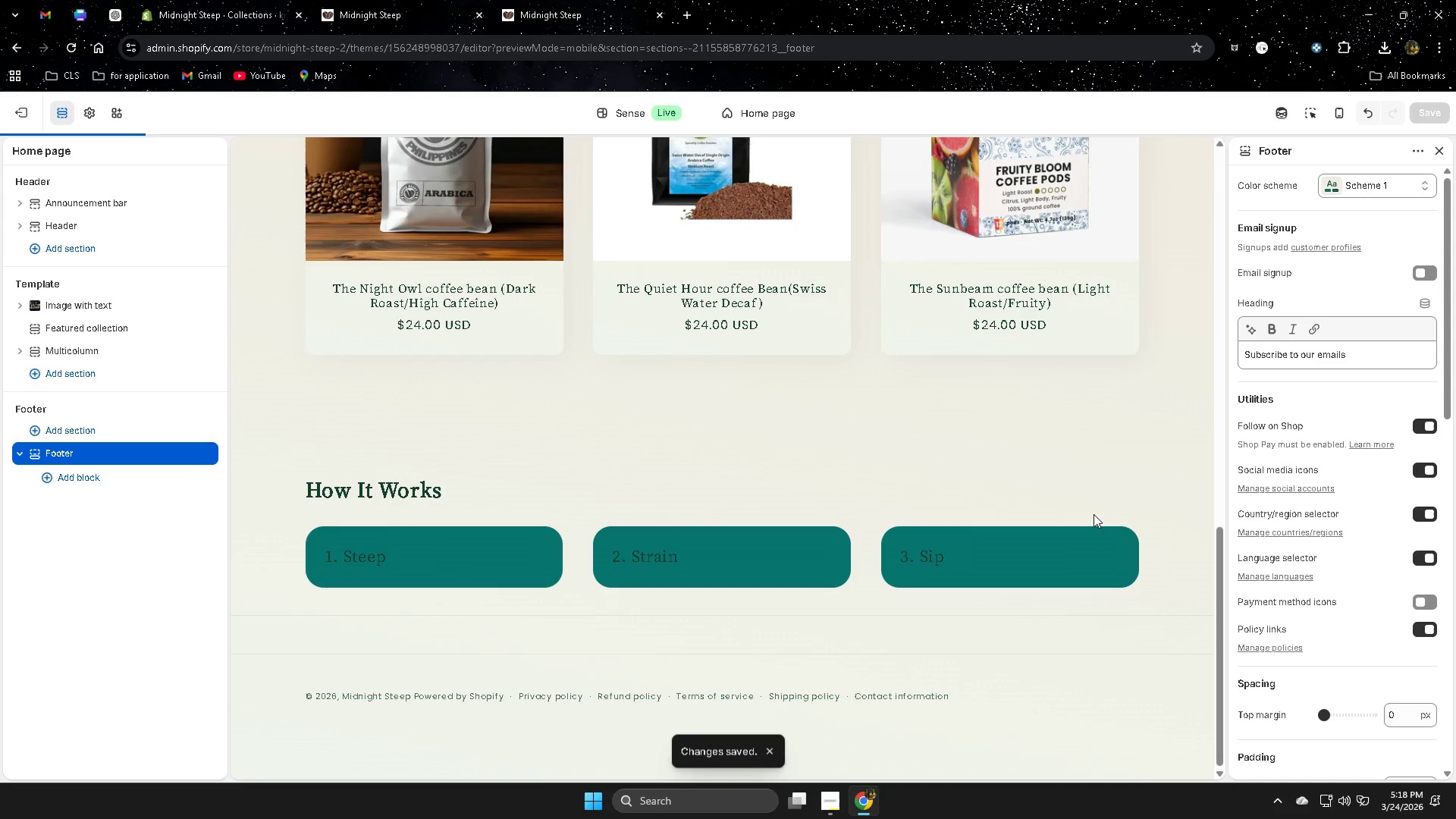 
scroll: coordinate [1094, 514], scroll_direction: down, amount: 2.0
 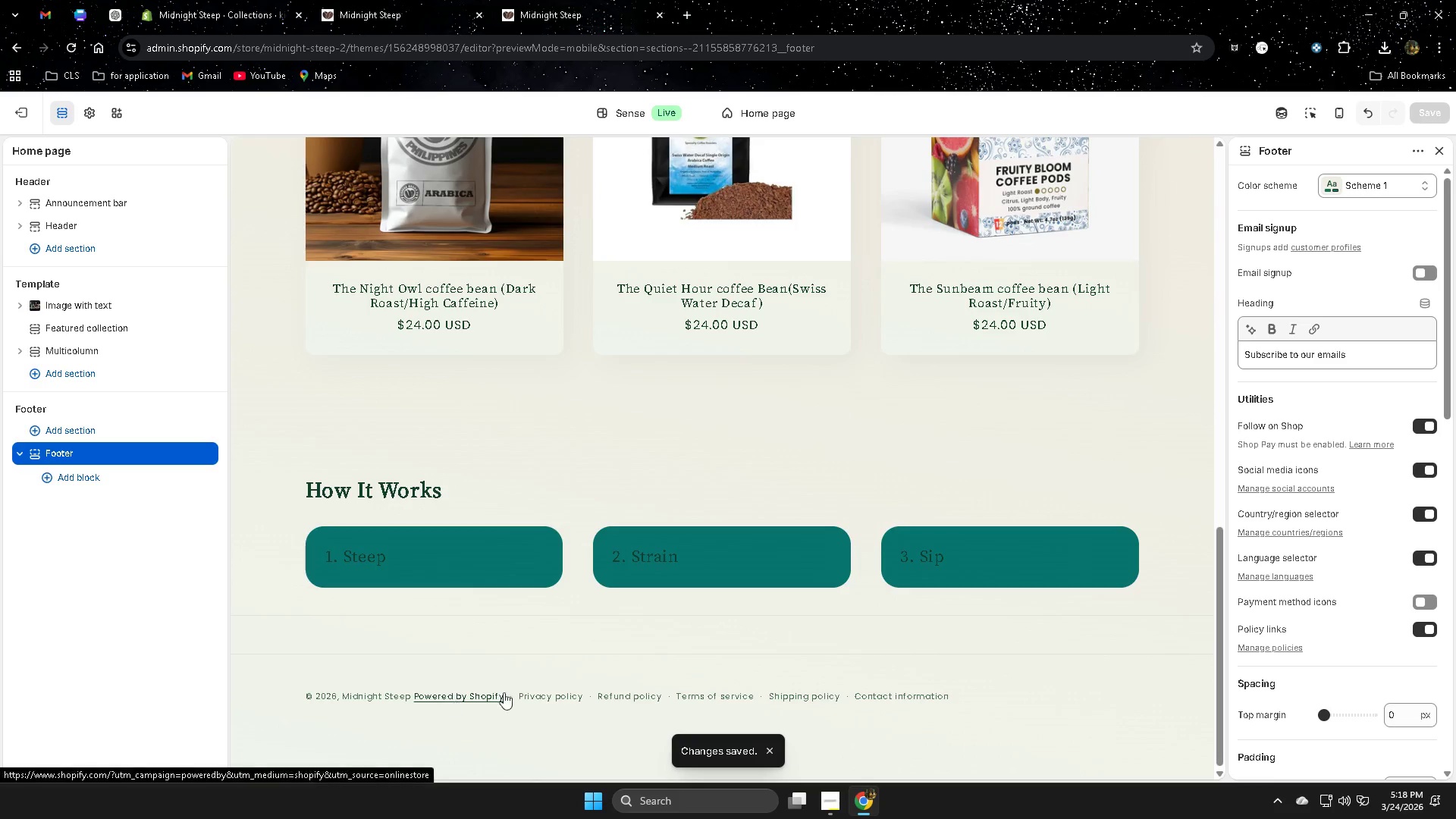 
scroll: coordinate [1300, 544], scroll_direction: up, amount: 13.0
 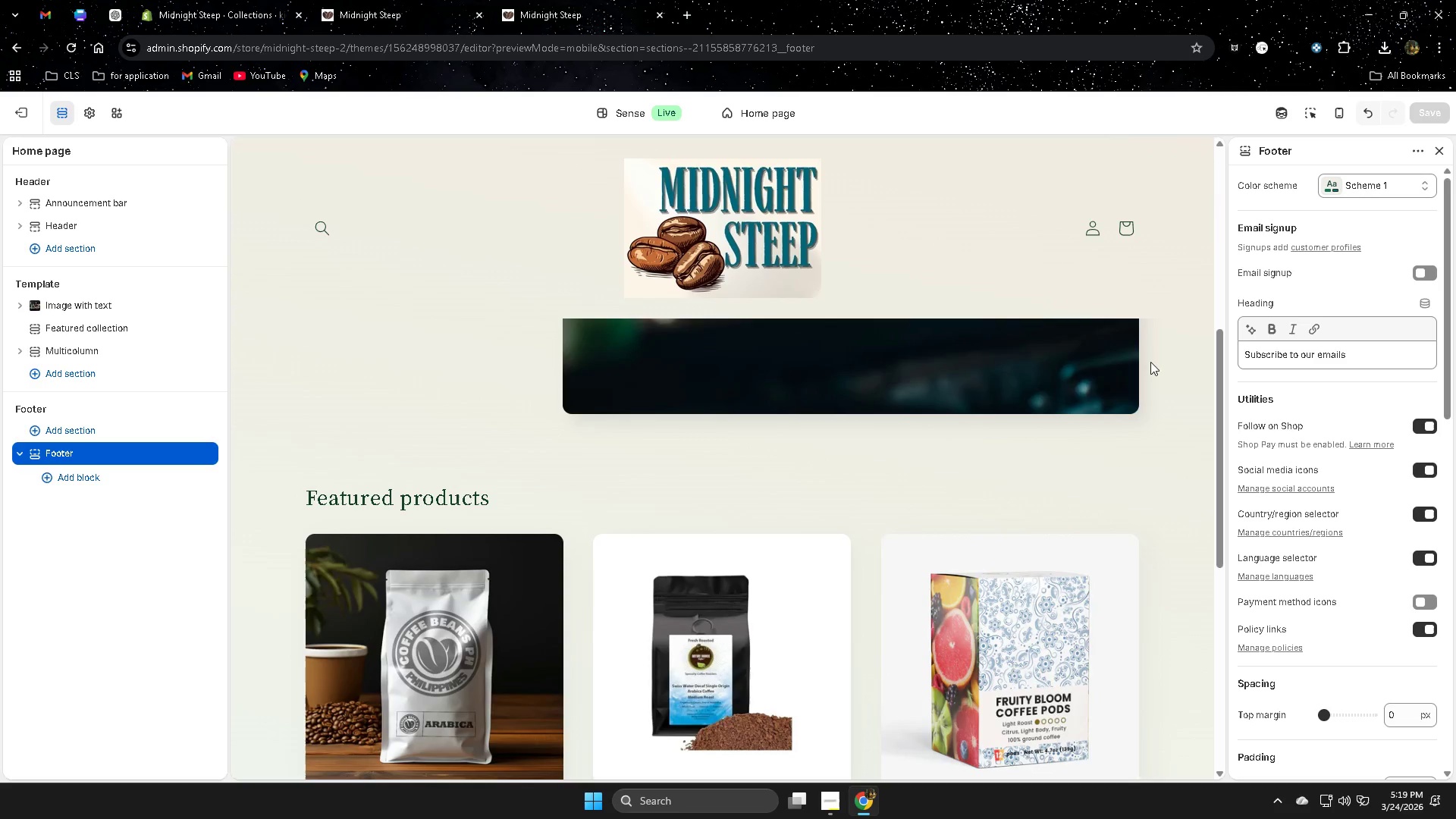 
scroll: coordinate [838, 526], scroll_direction: none, amount: 0.0